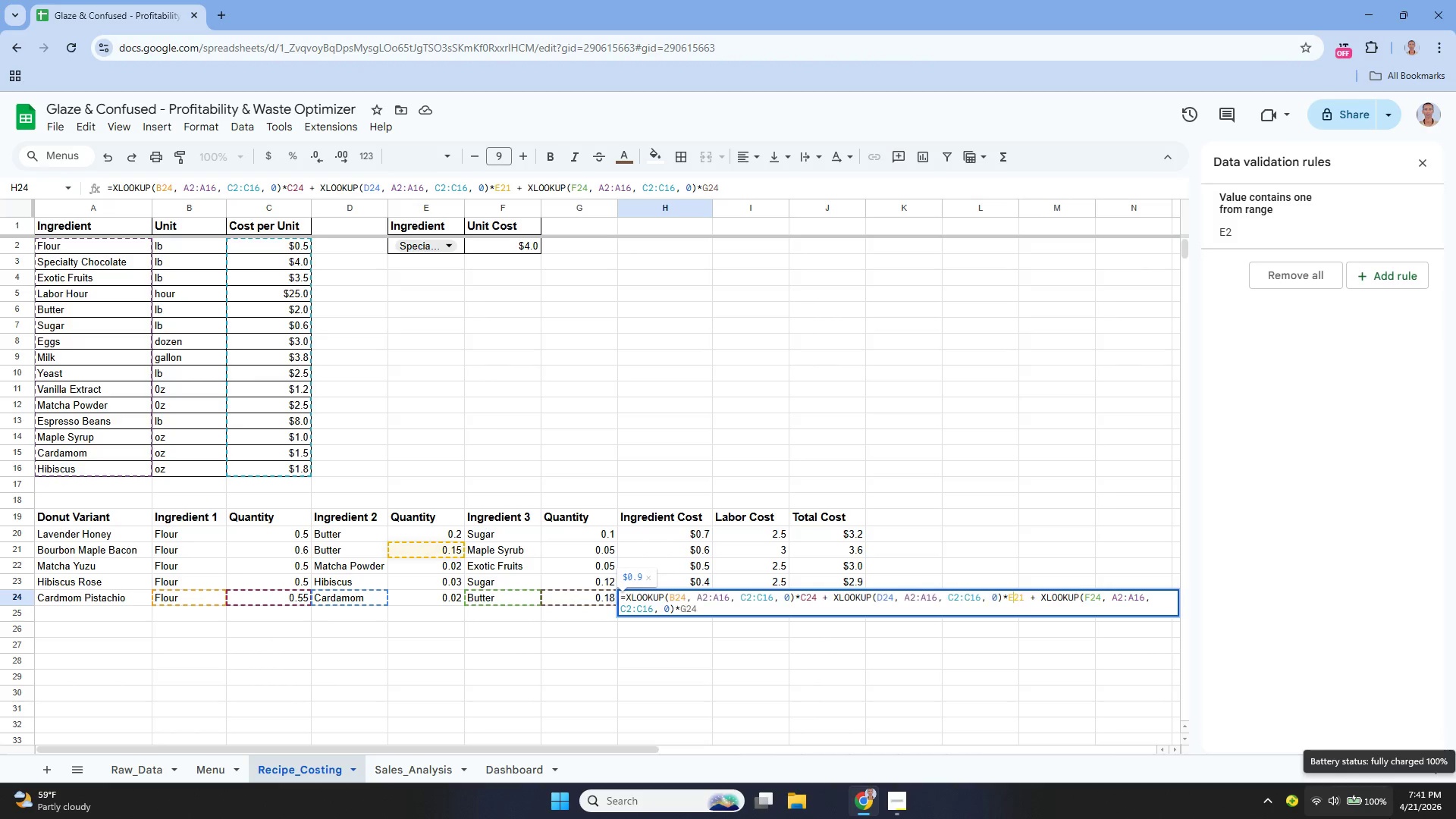 
key(Control+ArrowLeft)
 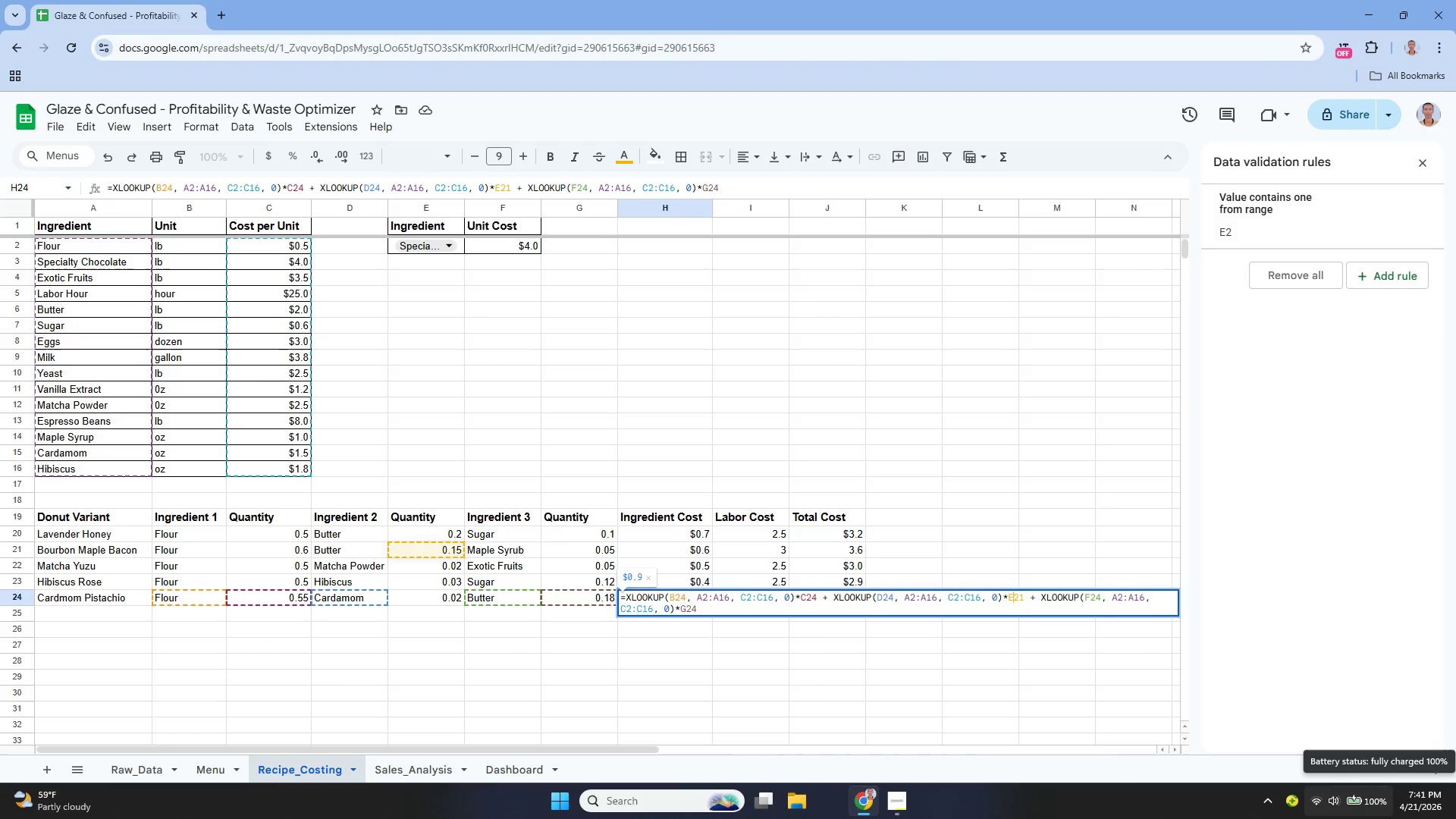 
key(Control+ArrowRight)
 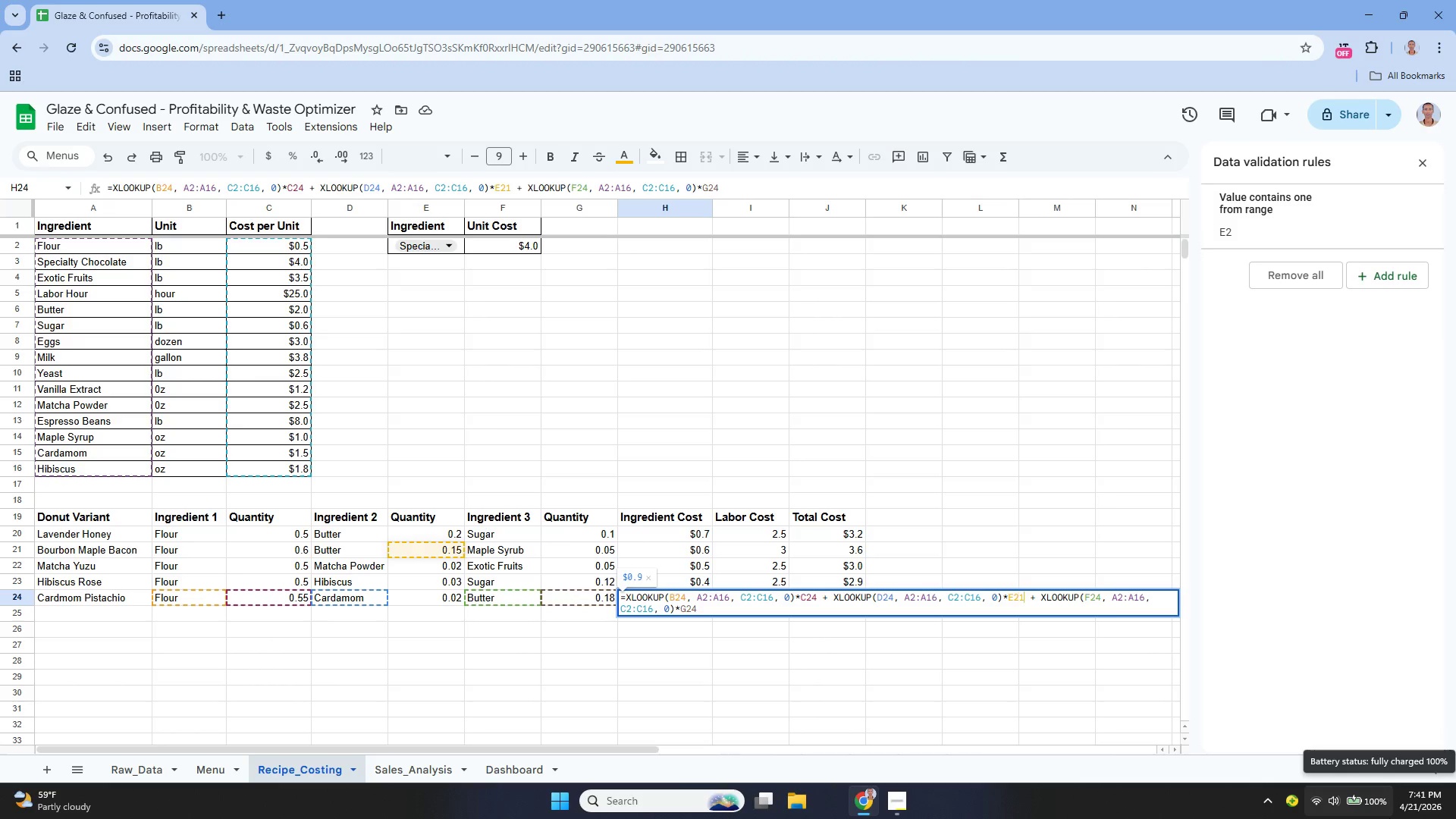 
key(Control+ArrowRight)
 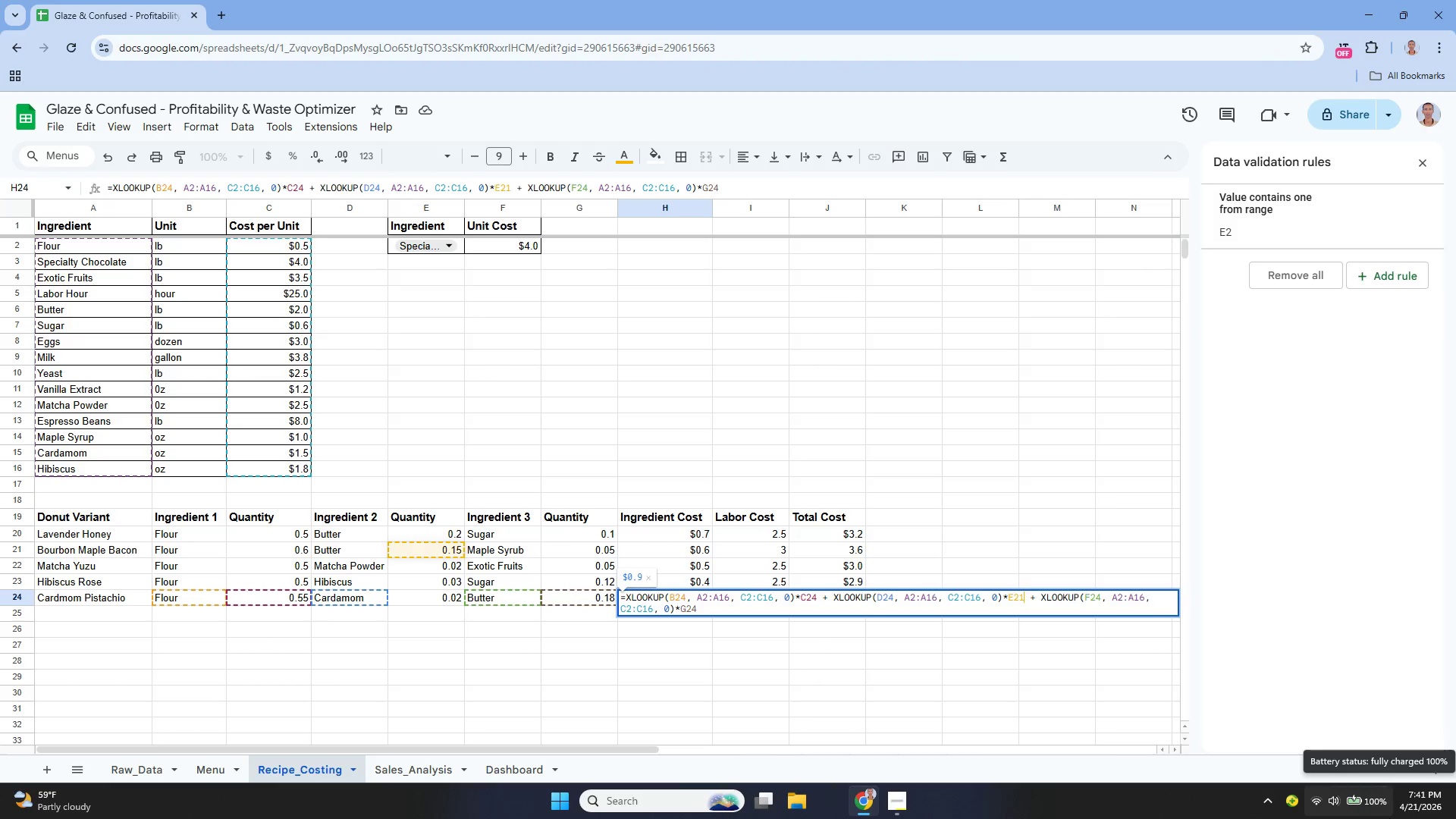 
key(Control+Backspace)
 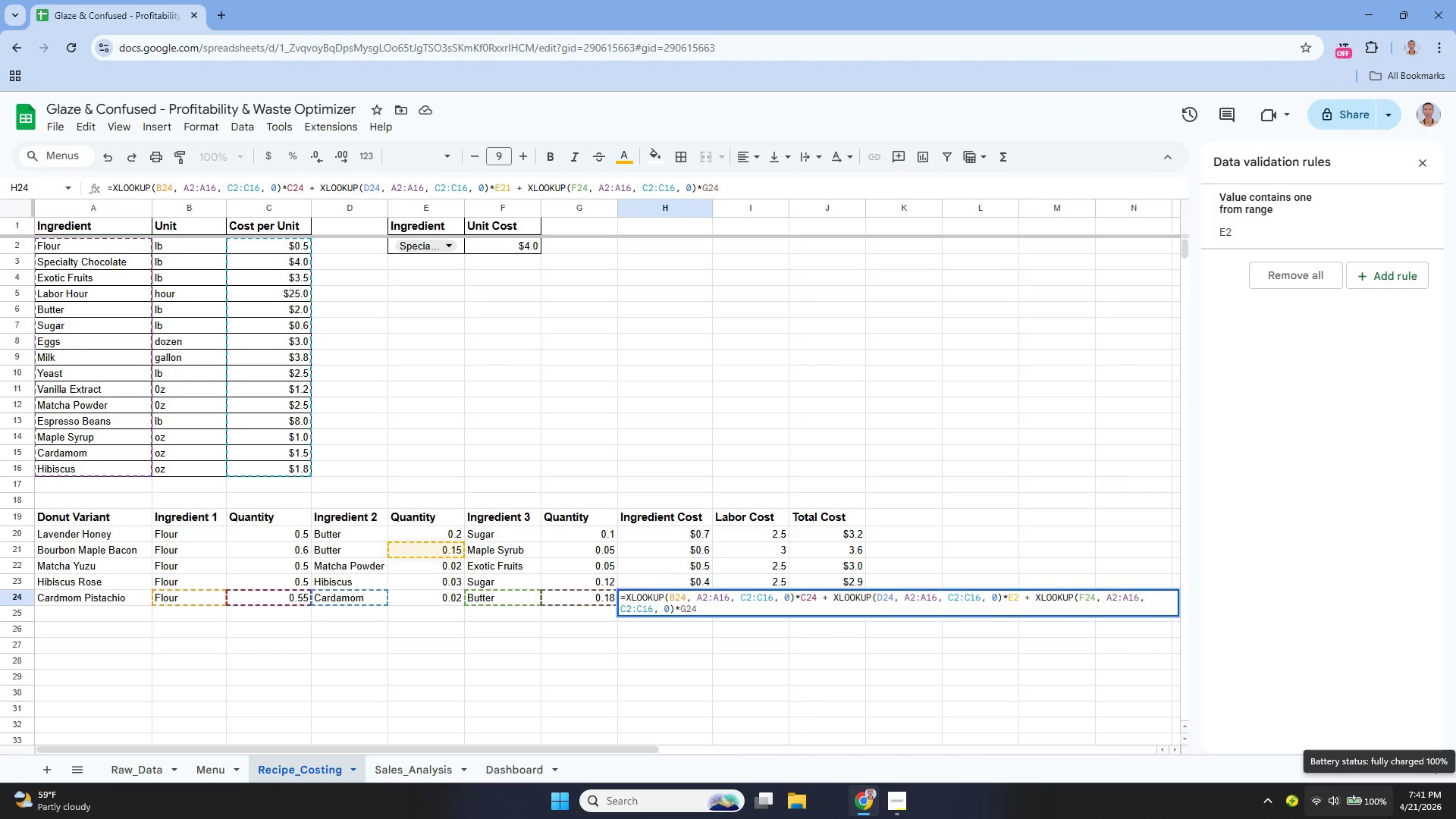 
key(Control+4)
 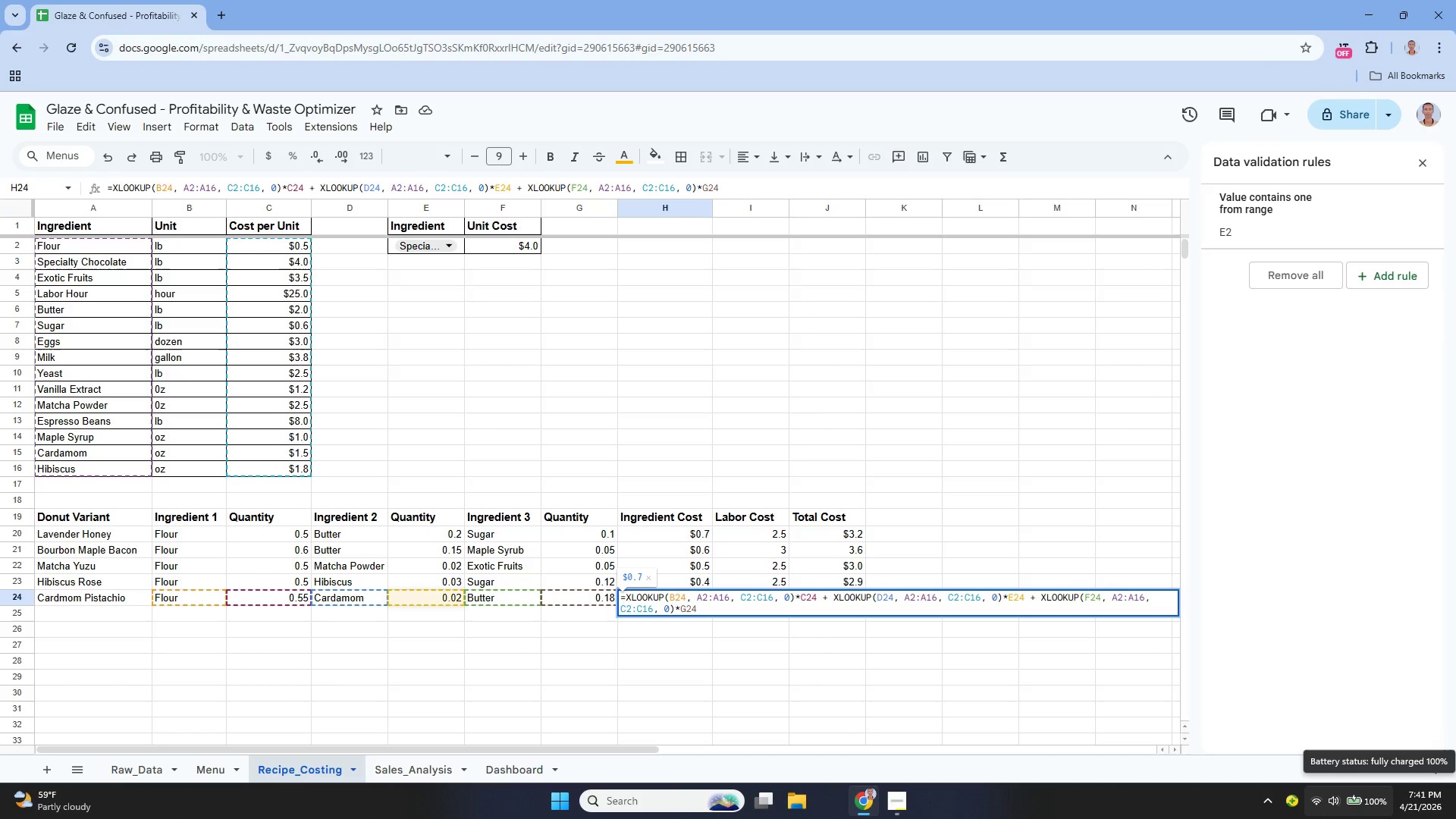 
wait(6.7)
 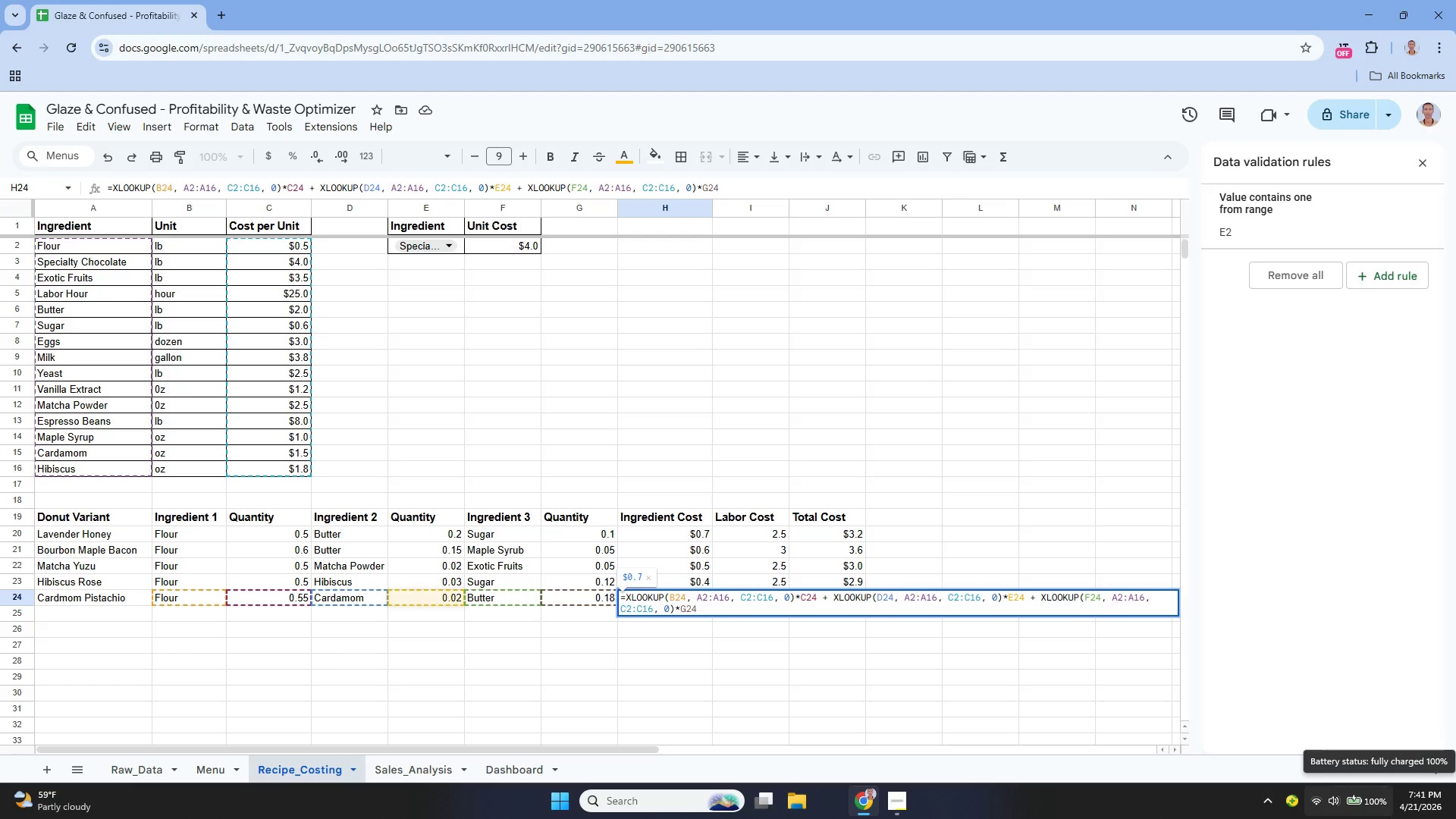 
key(Control+Enter)
 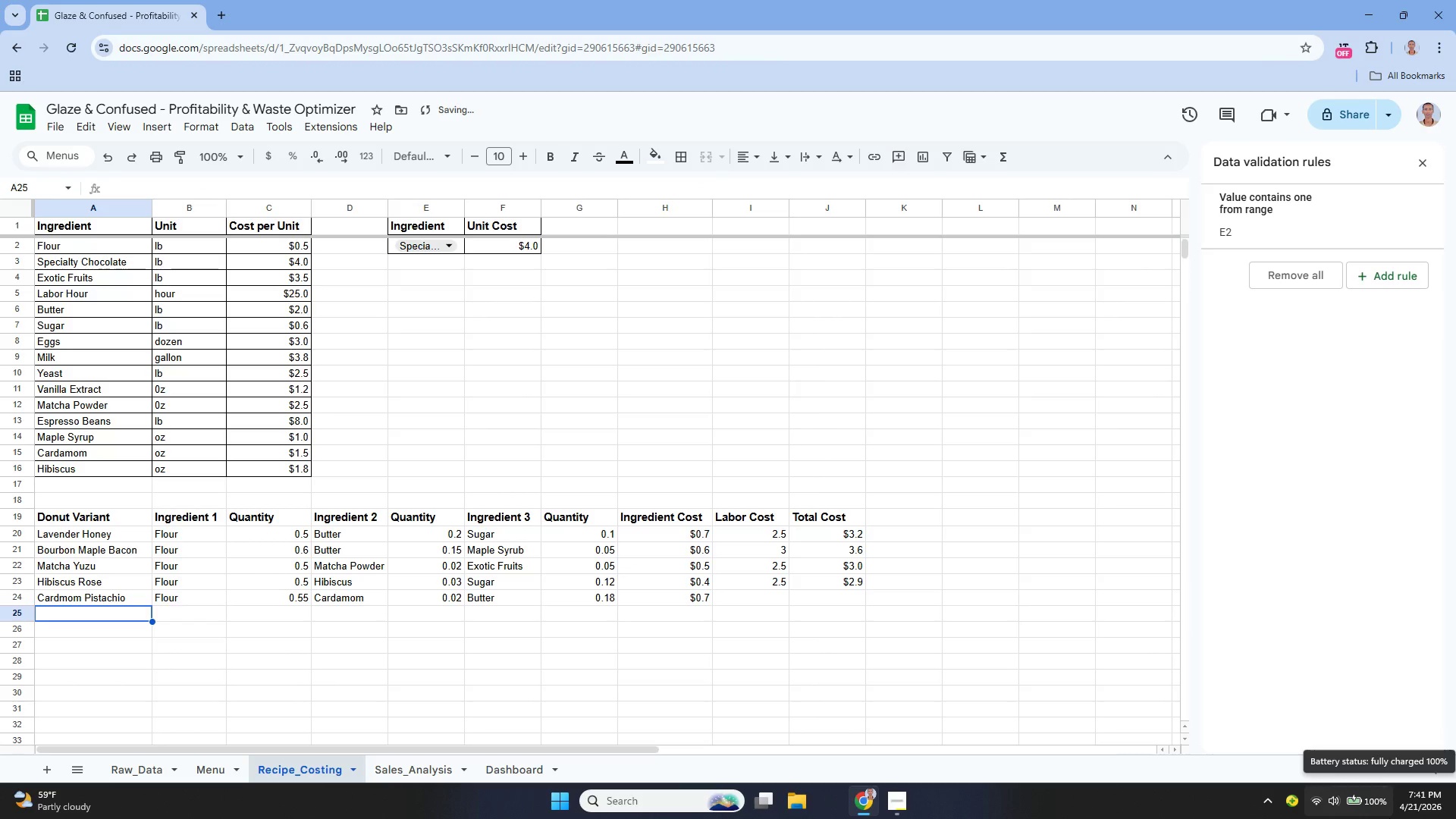 
key(ArrowUp)
 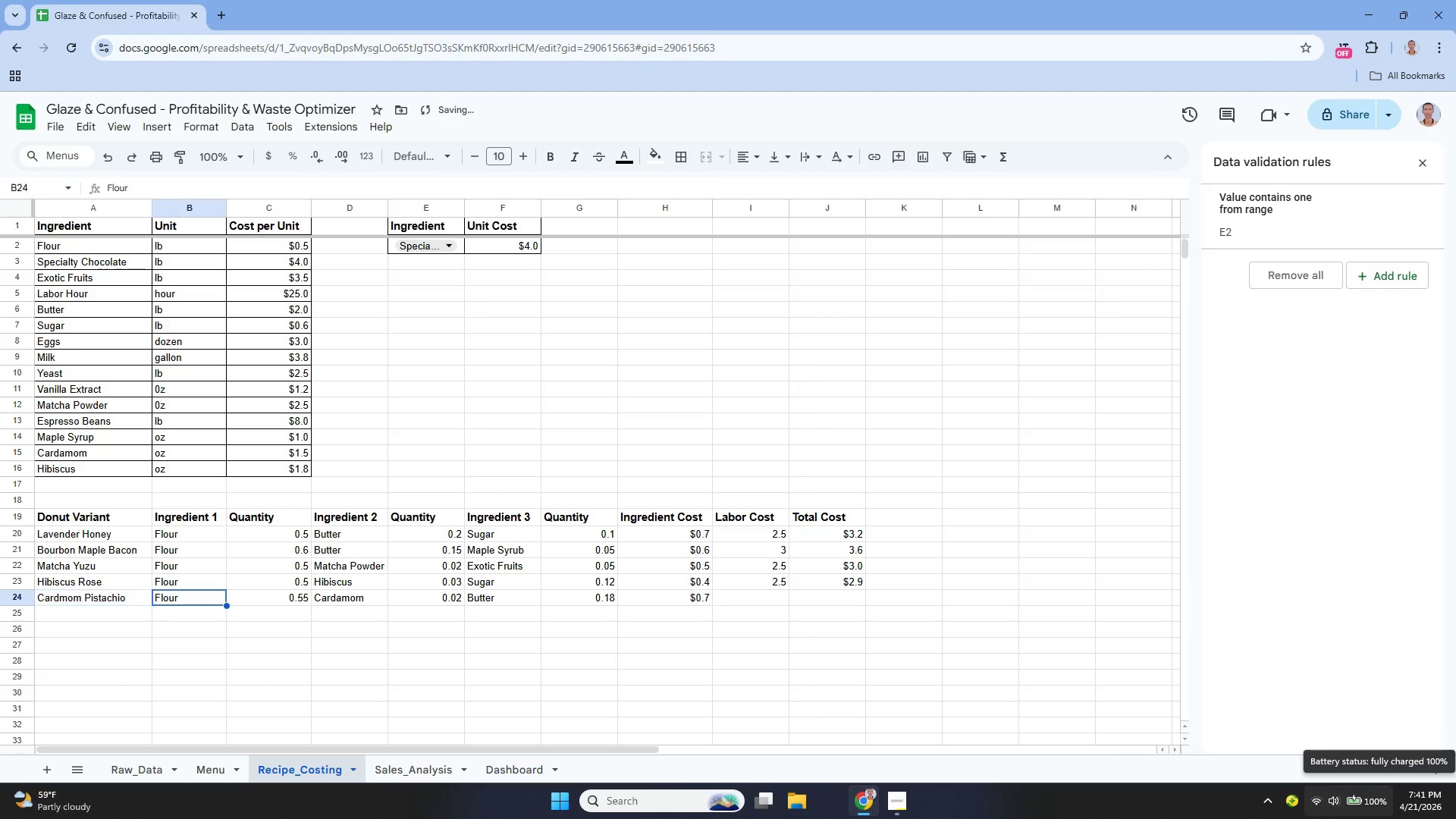 
hold_key(key=ArrowRight, duration=0.83)
 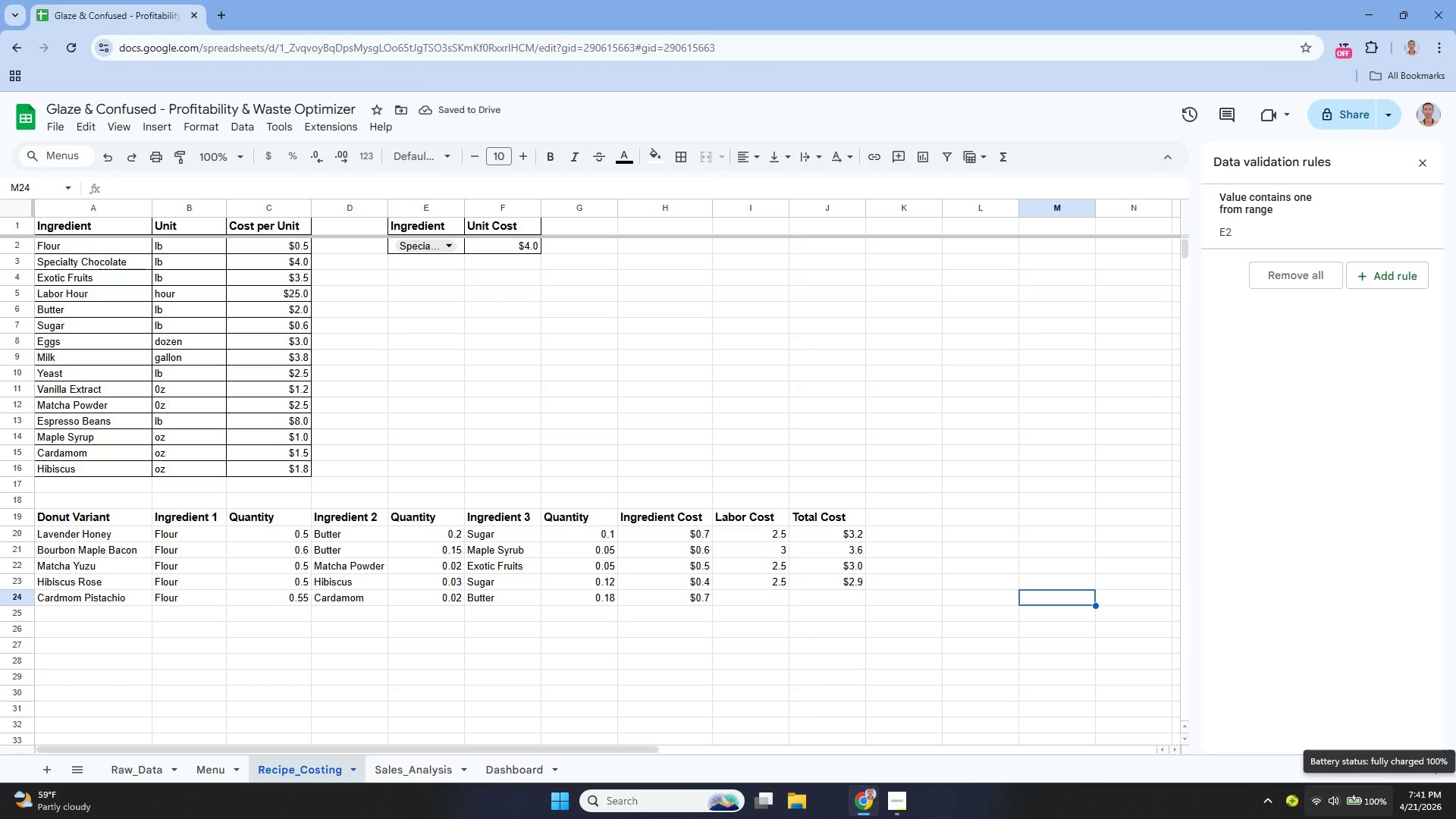 
key(ArrowLeft)
 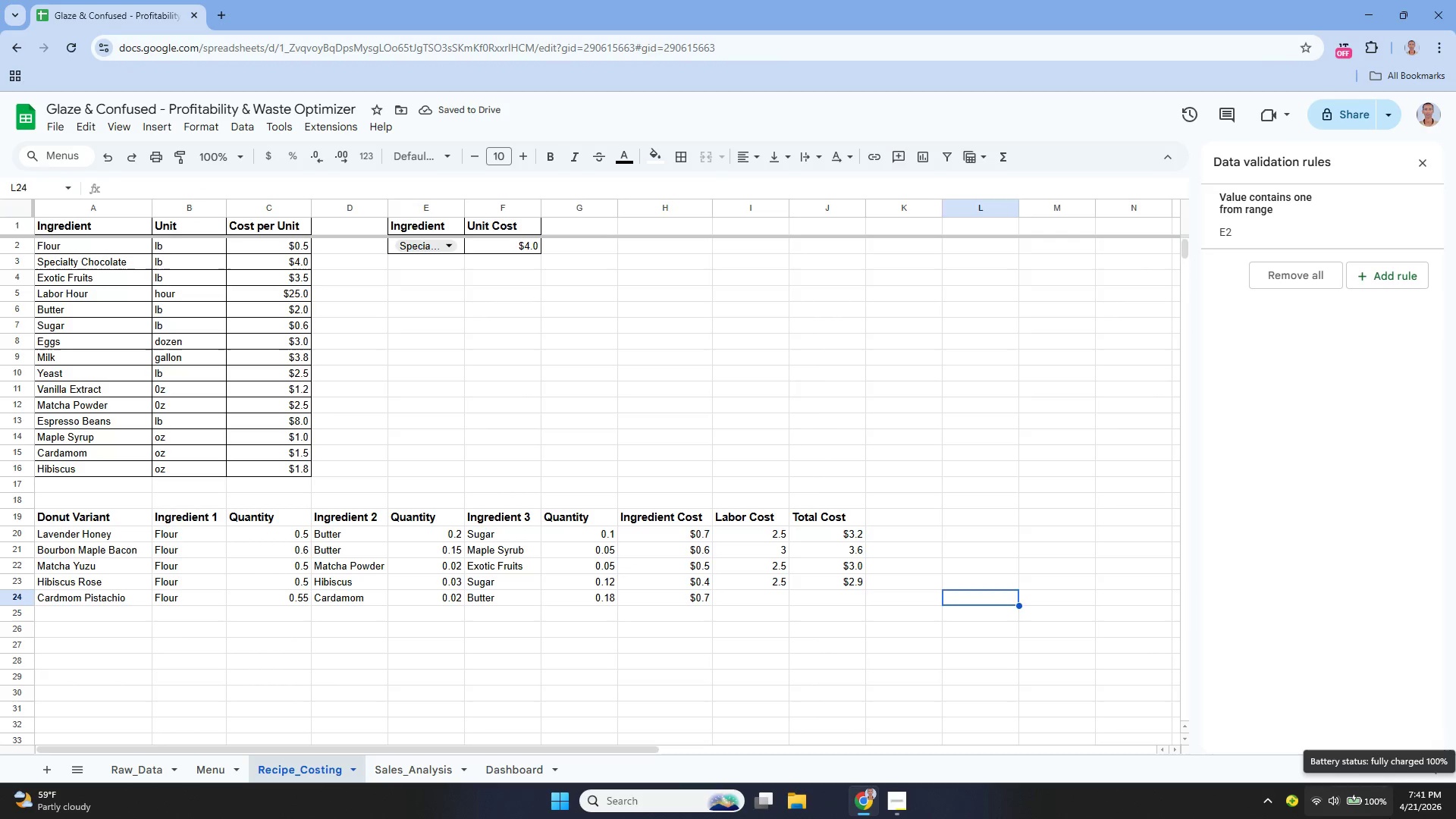 
key(ArrowLeft)
 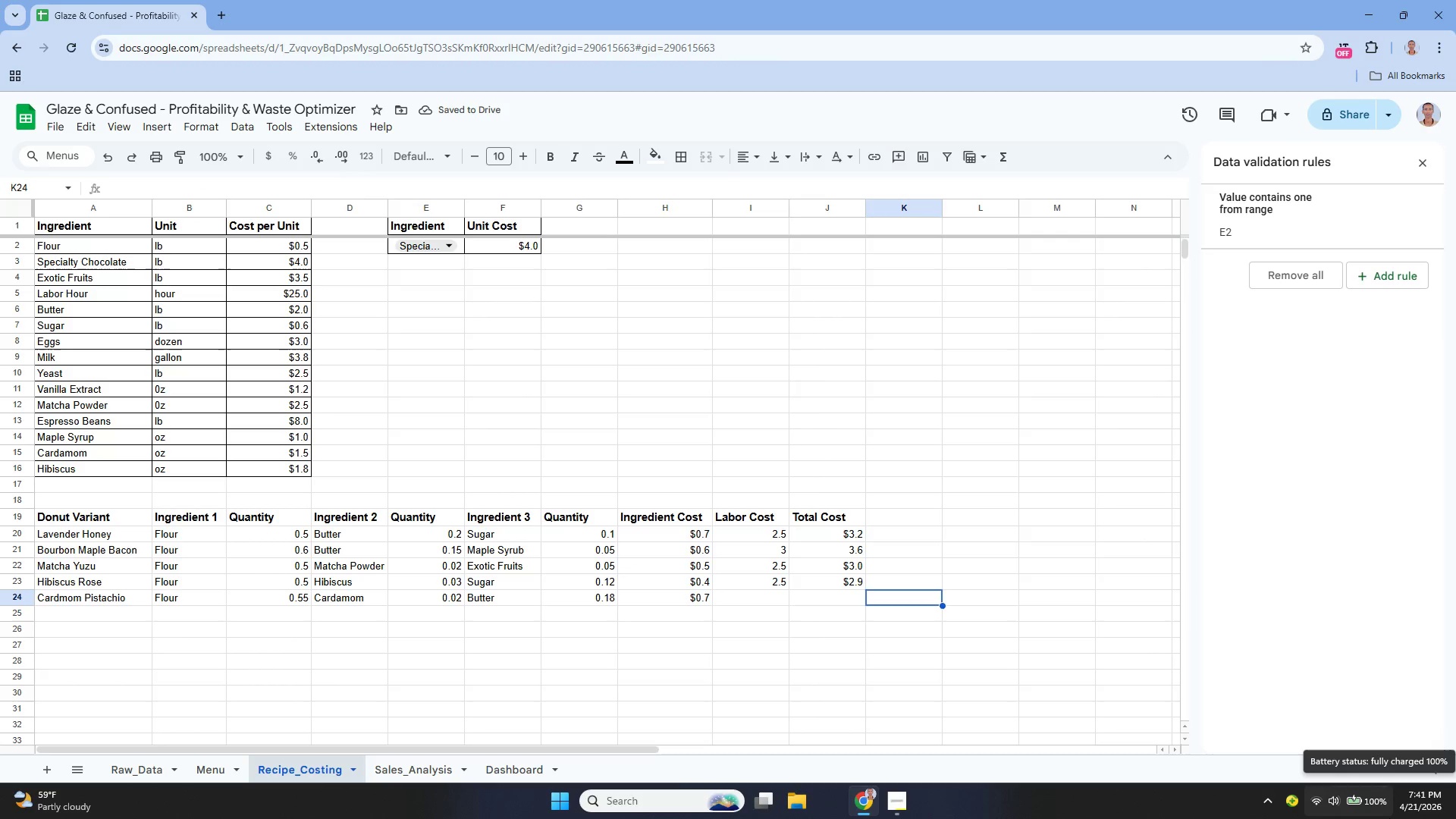 
key(ArrowLeft)
 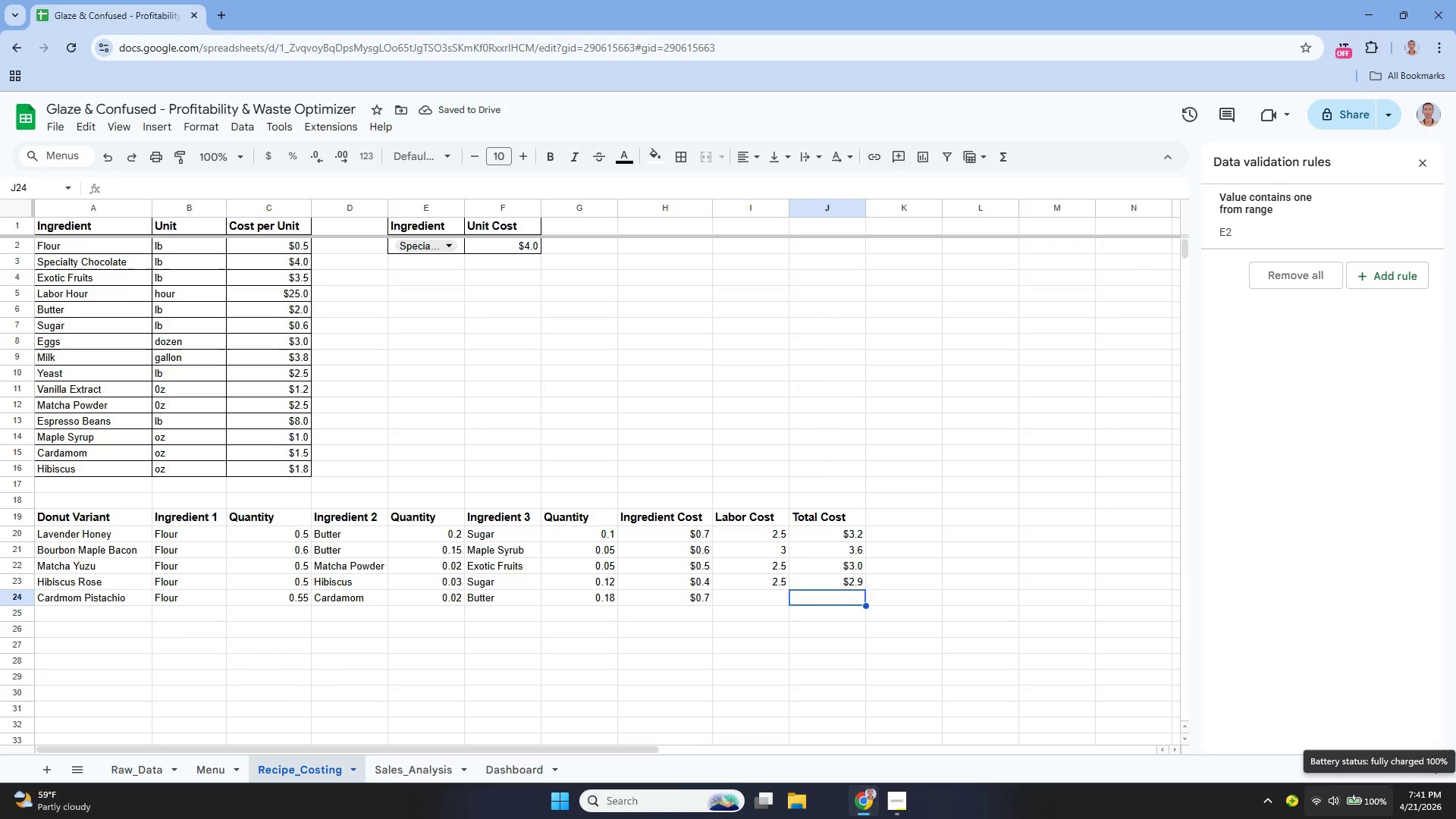 
key(ArrowLeft)
 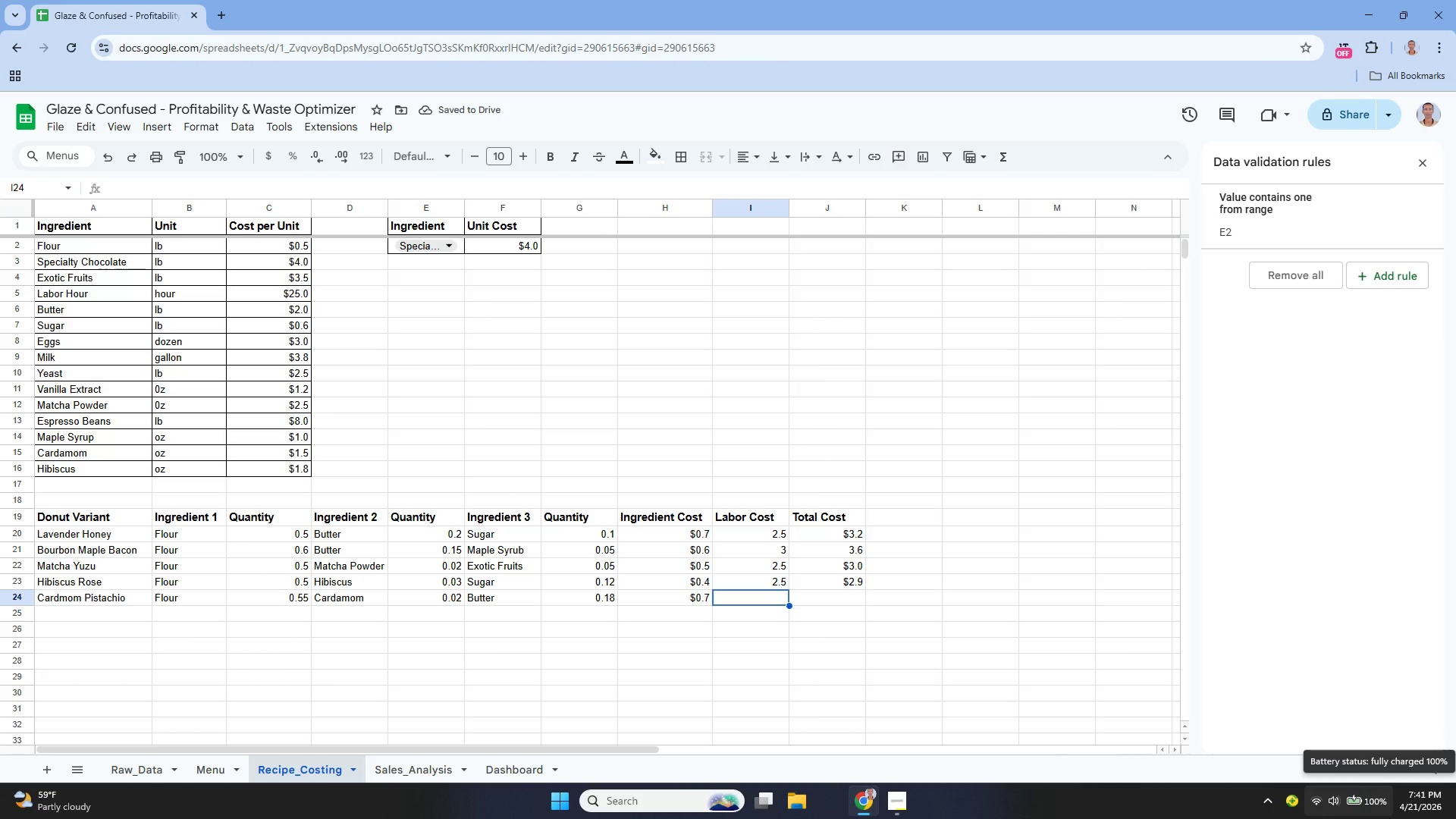 
key(Enter)
 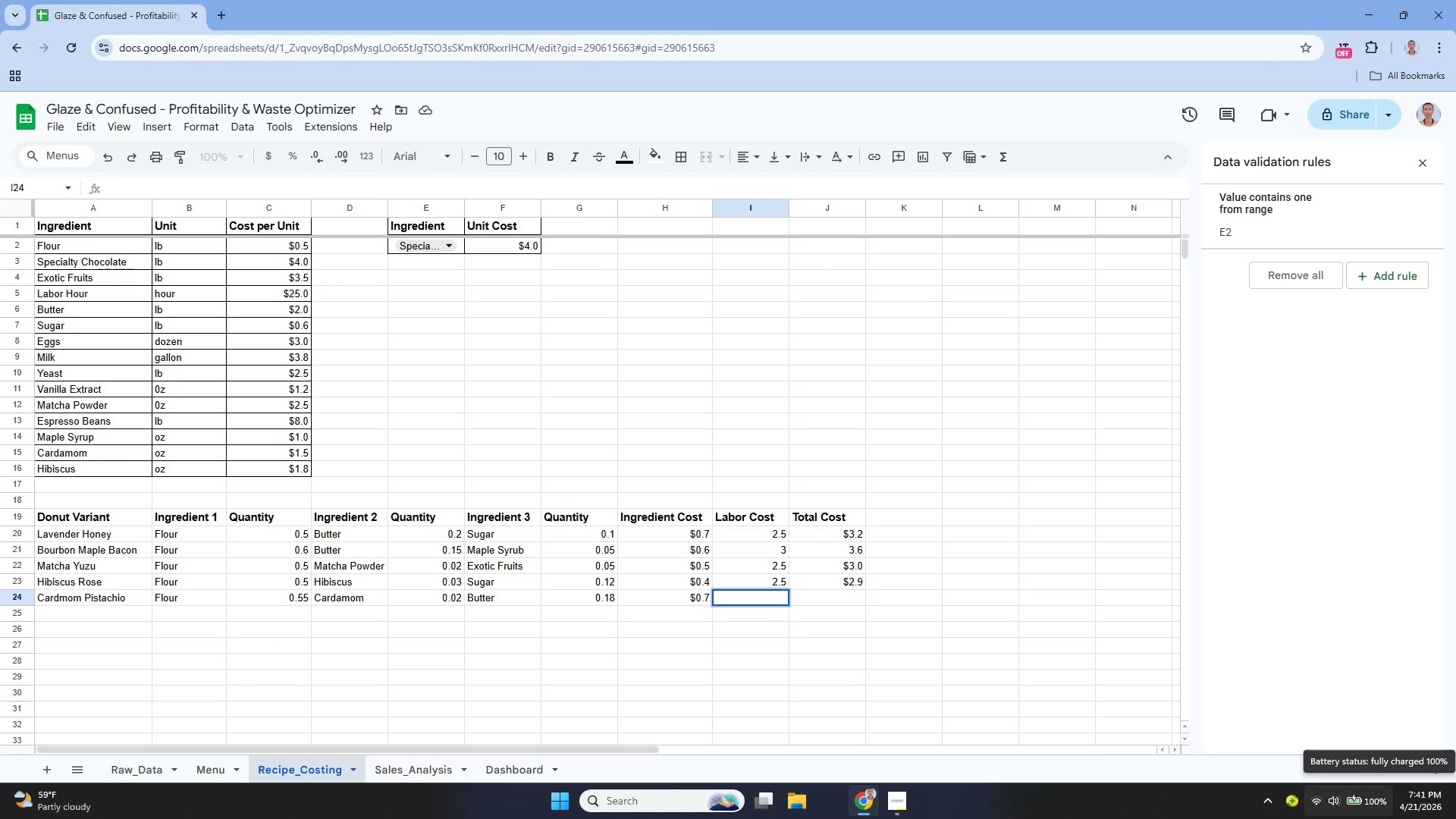 
type(0.11*)
 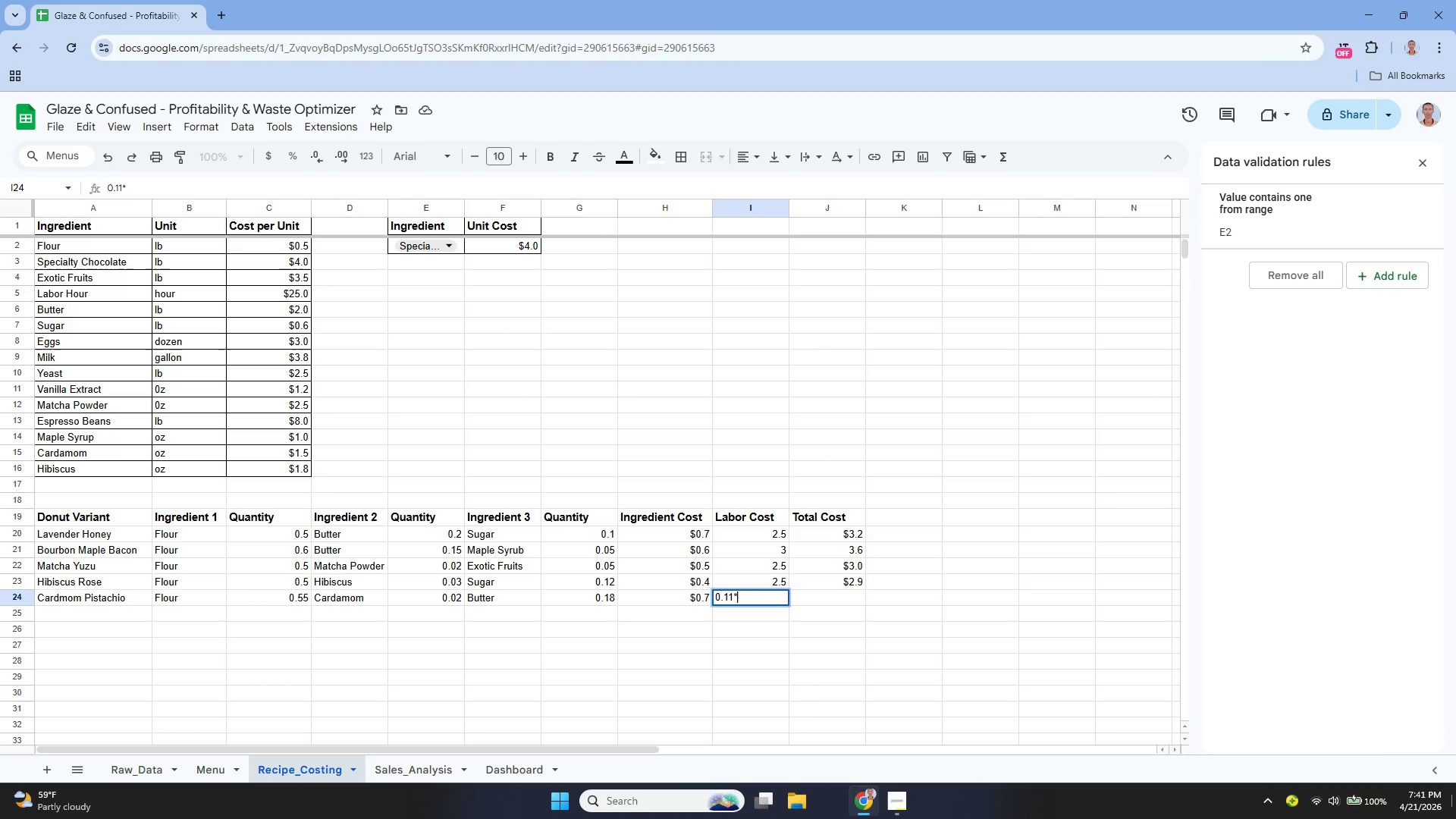 
type(25)
 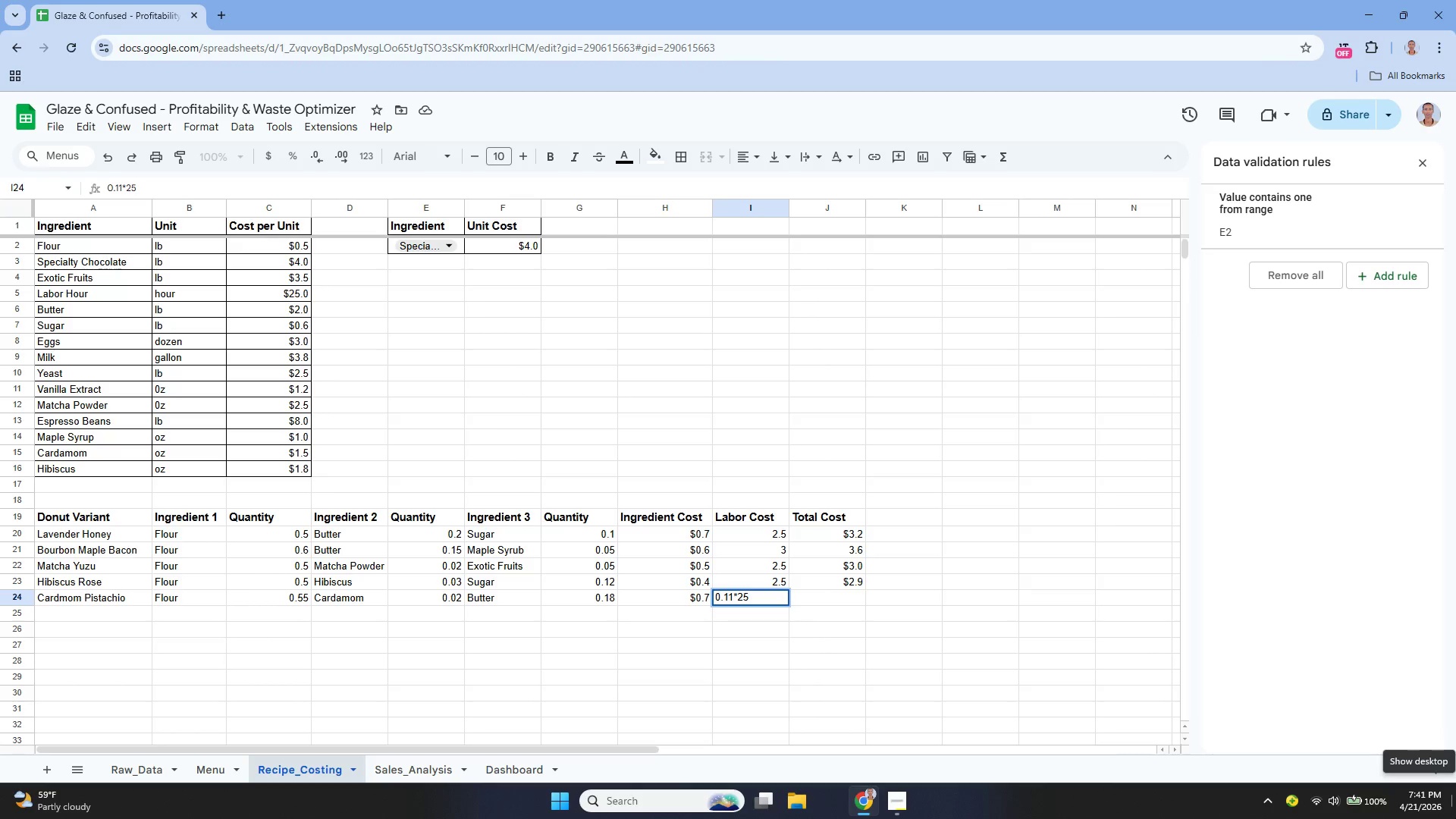 
key(ArrowUp)
 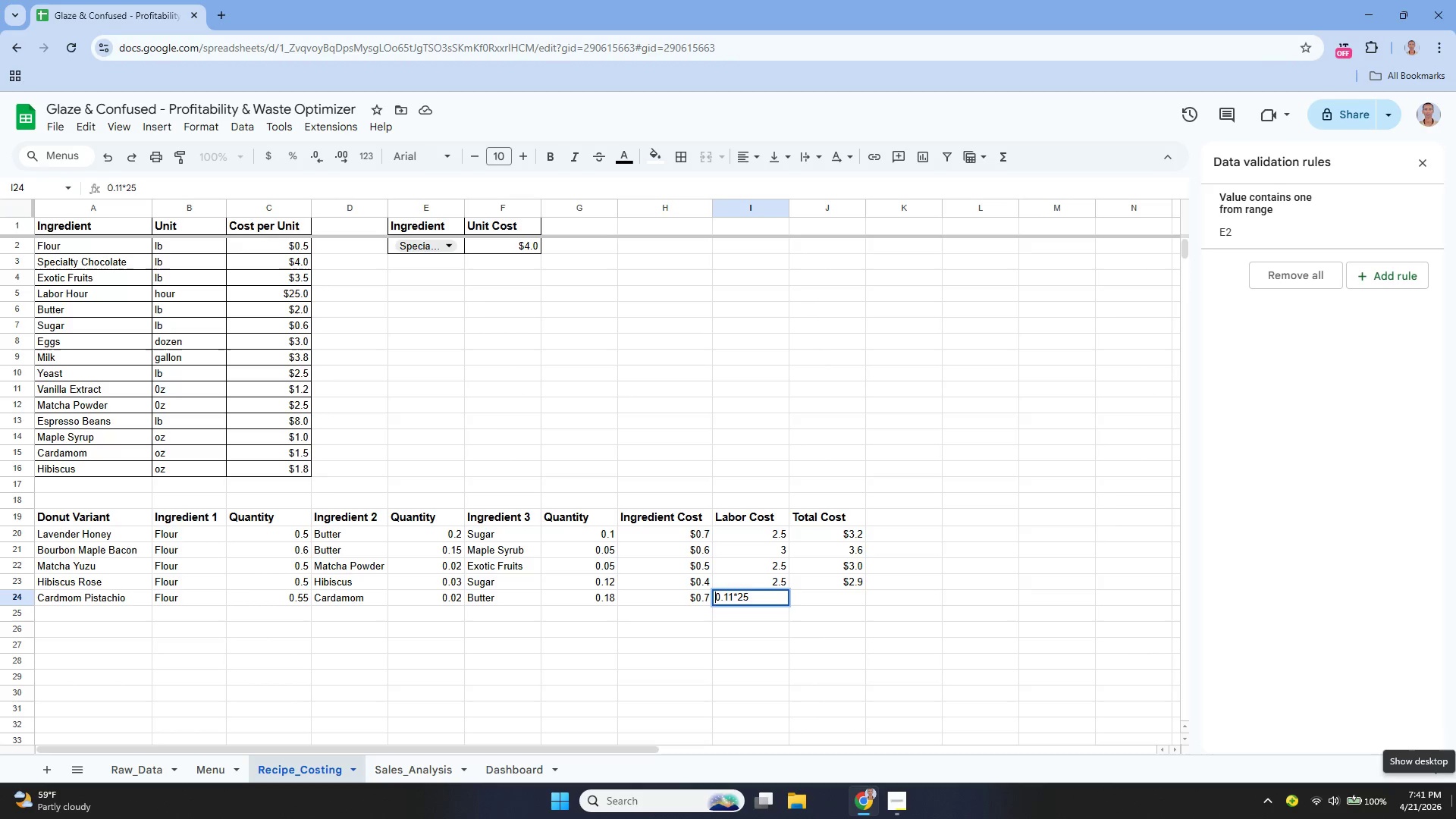 
key(Equal)
 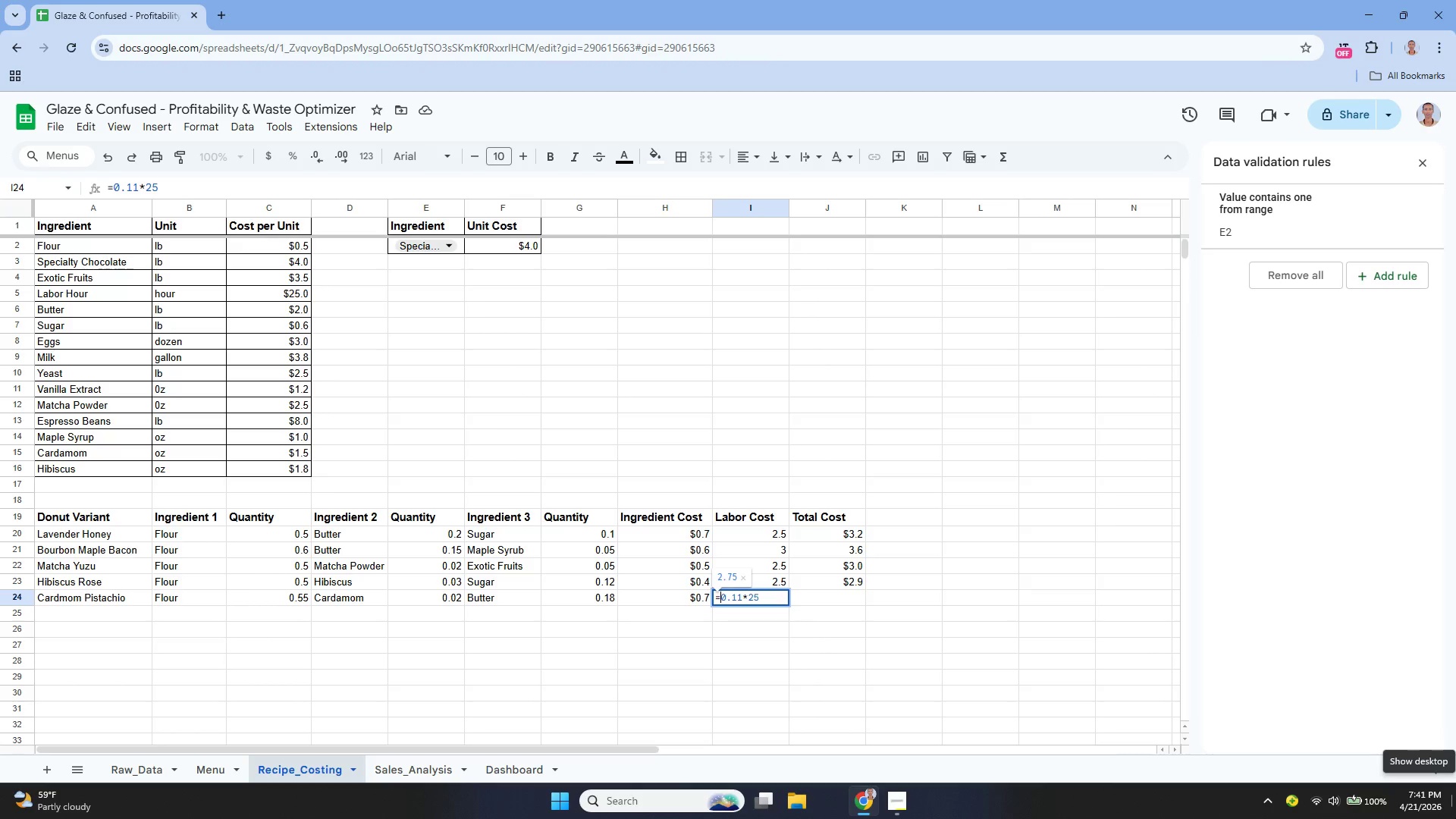 
key(ArrowDown)
 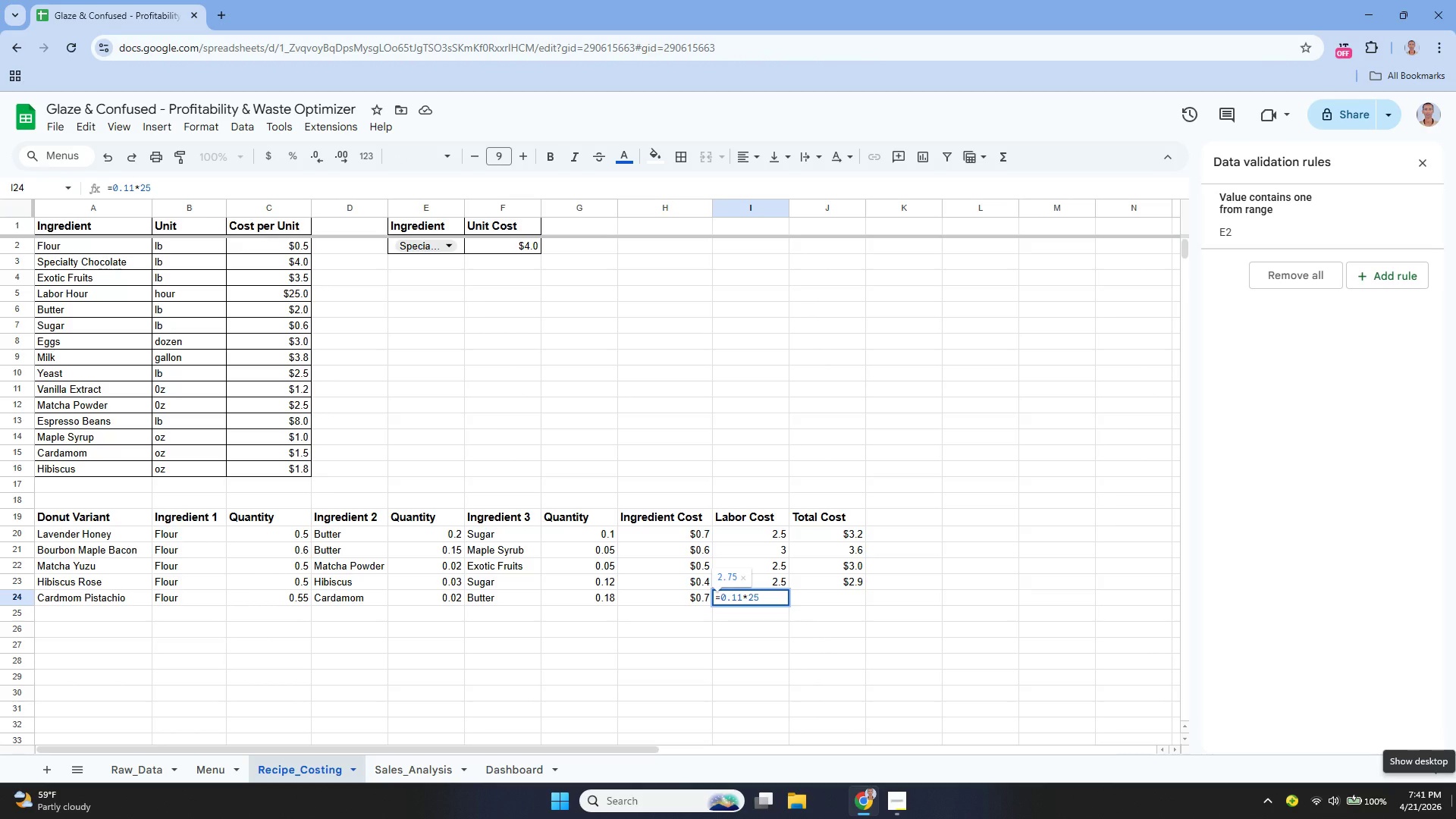 
key(Enter)
 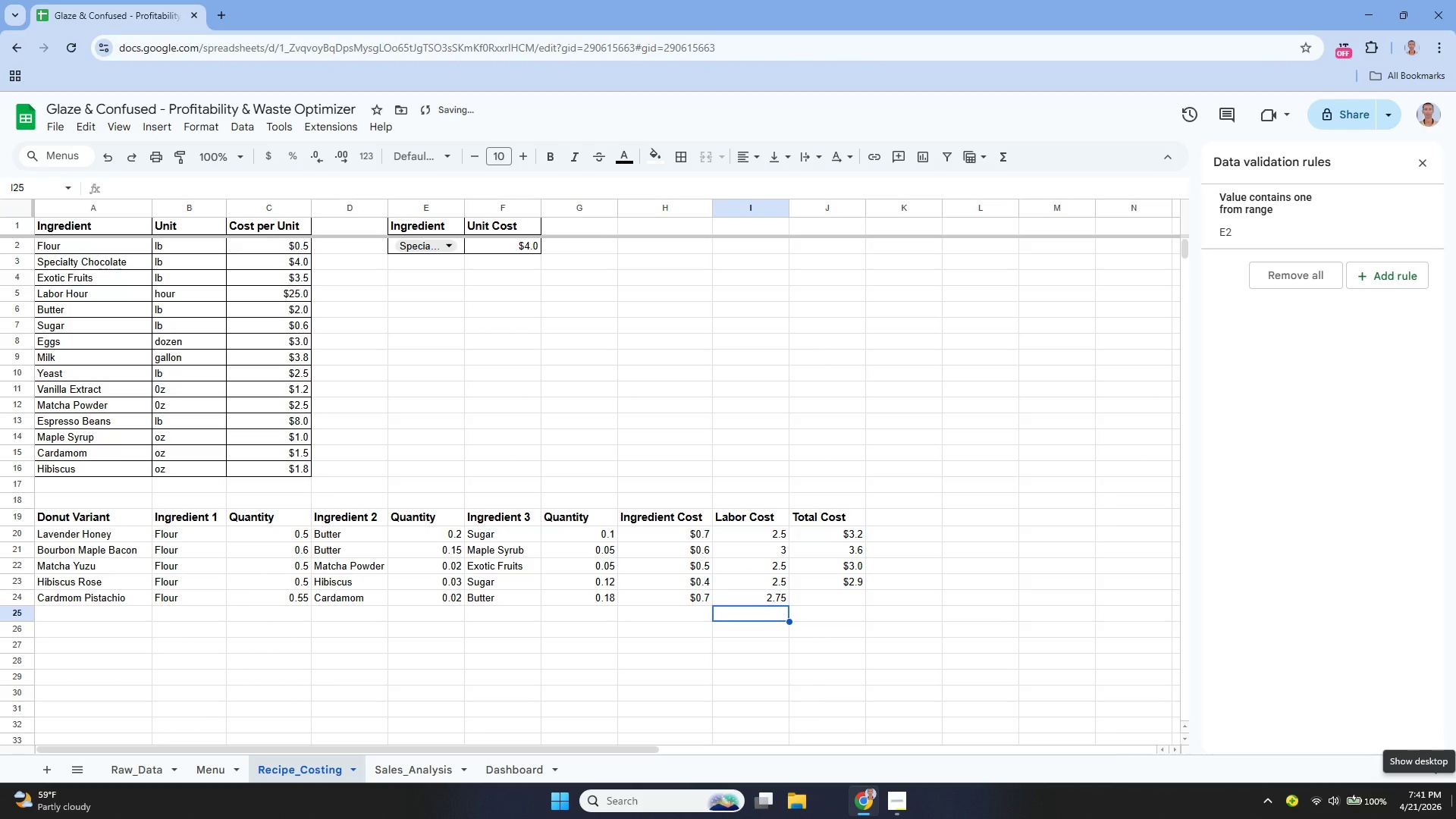 
key(ArrowUp)
 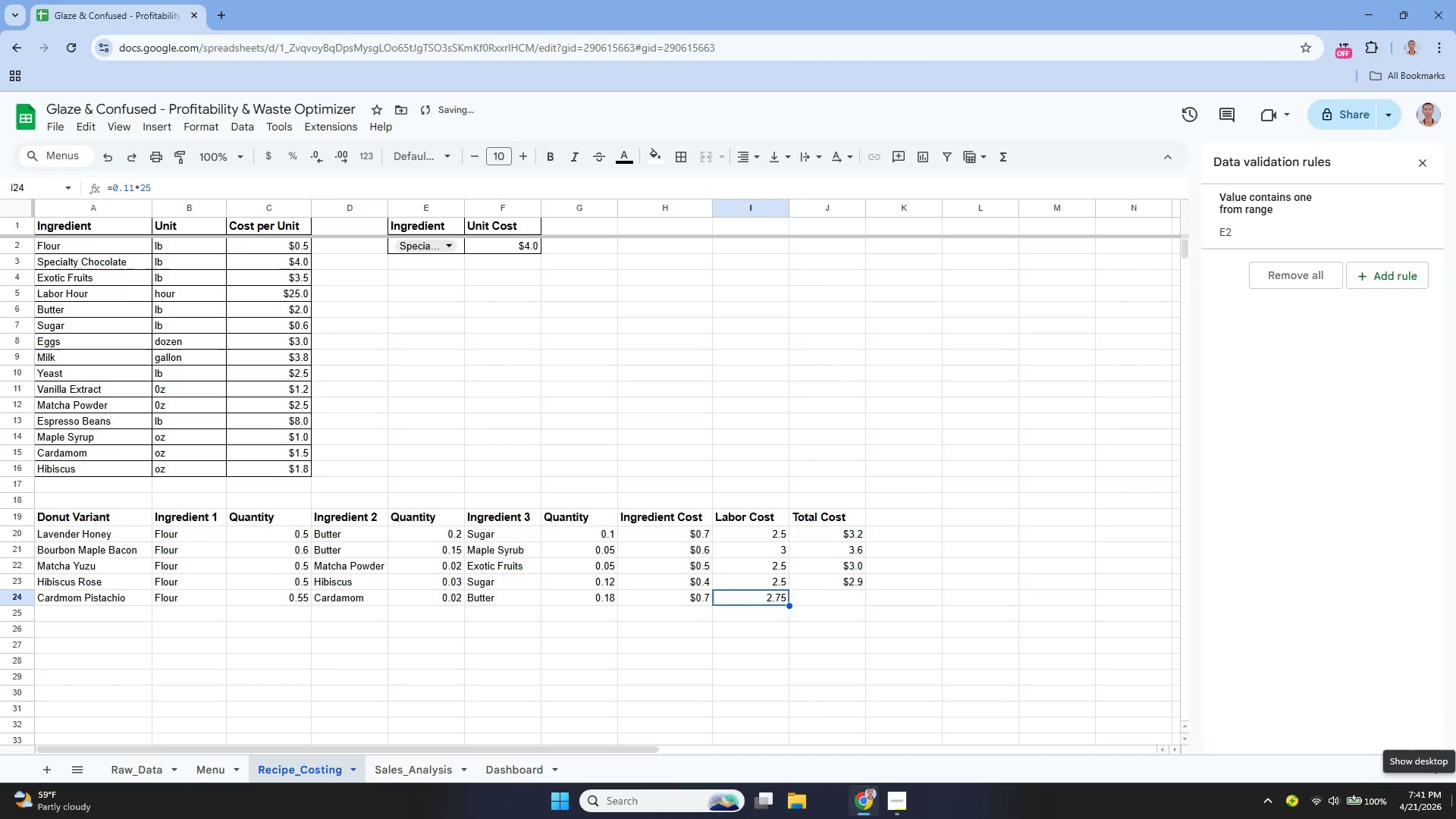 
key(ArrowRight)
 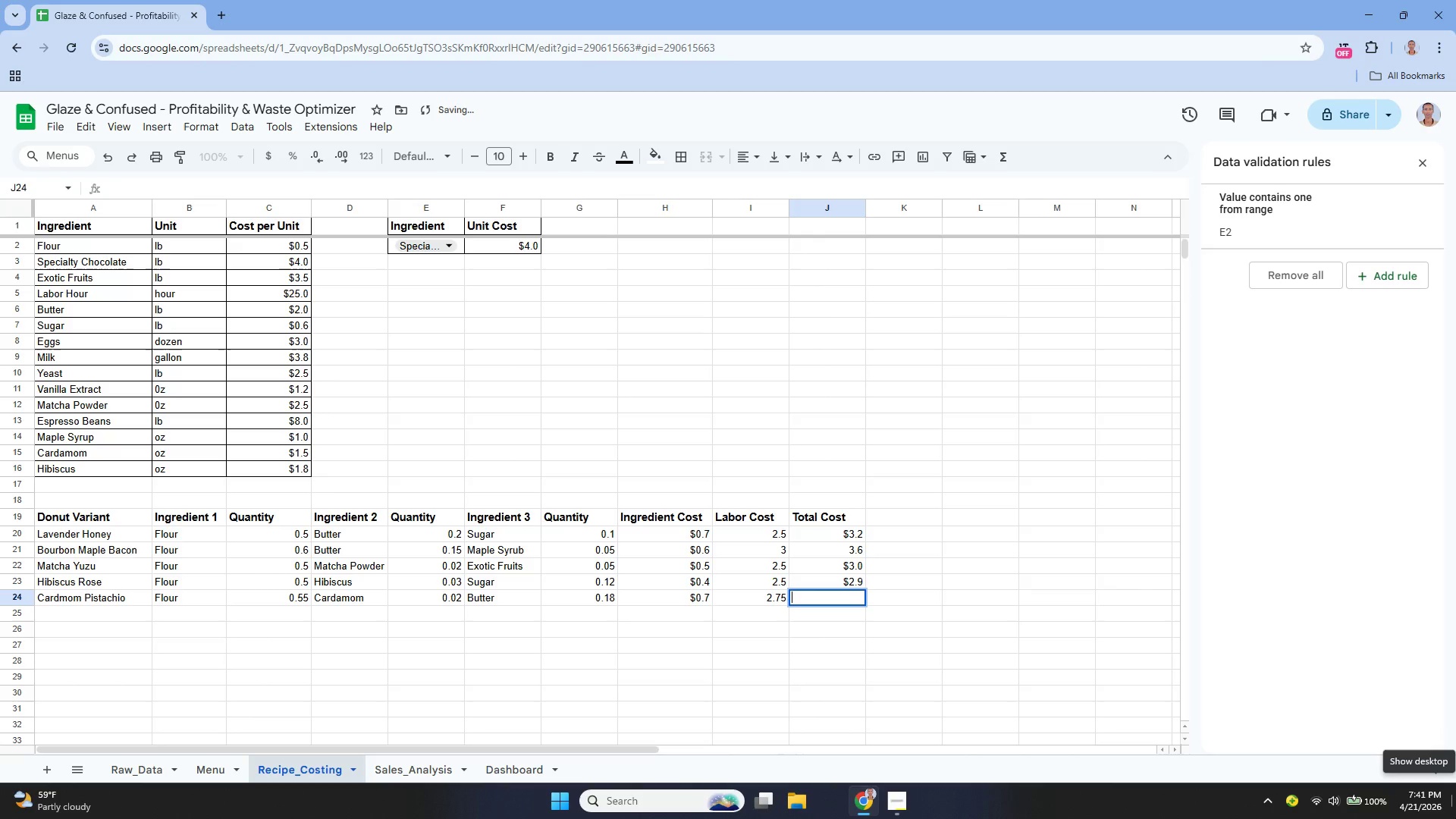 
key(Enter)
 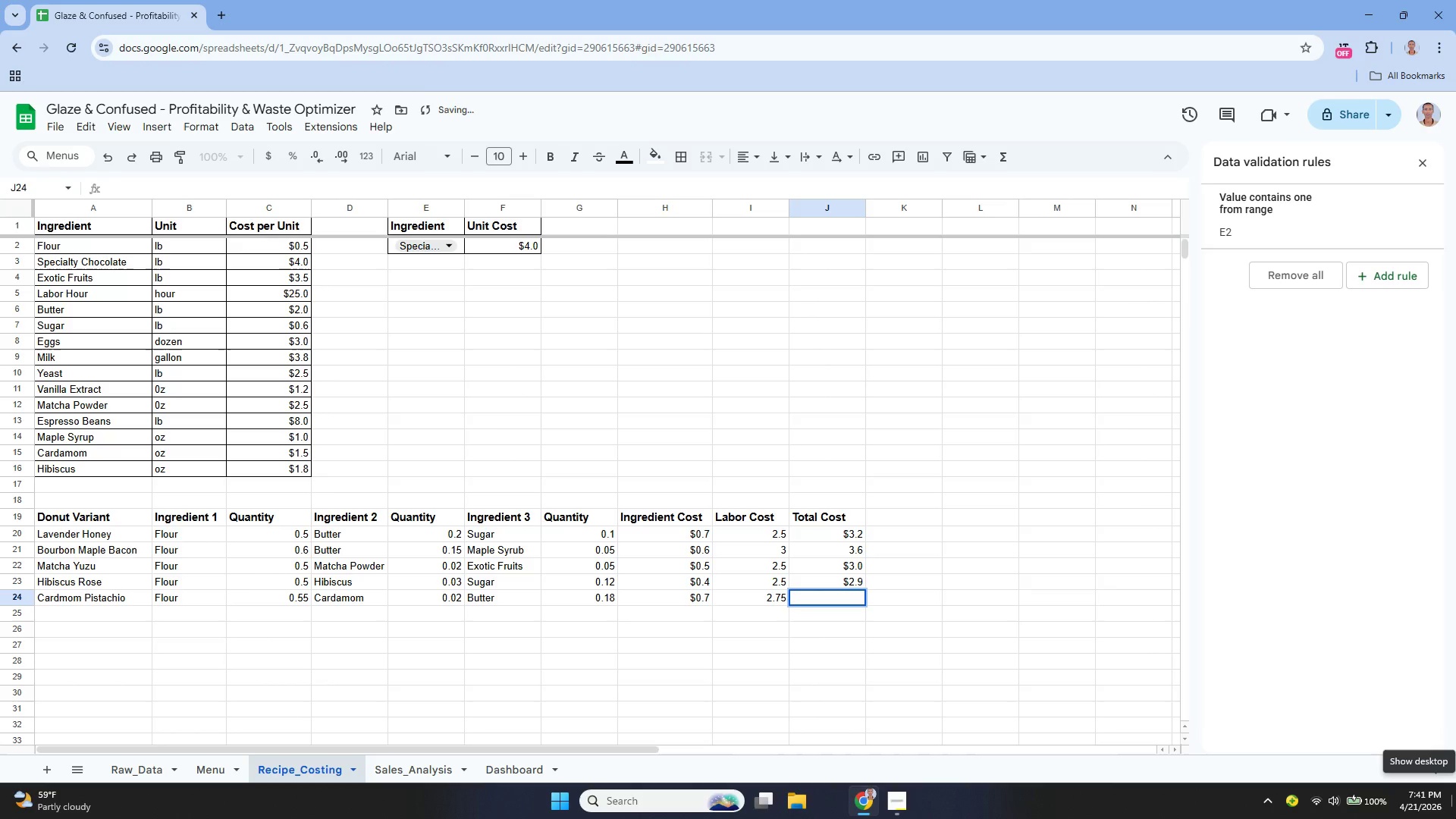 
type(=H24 + I24)
 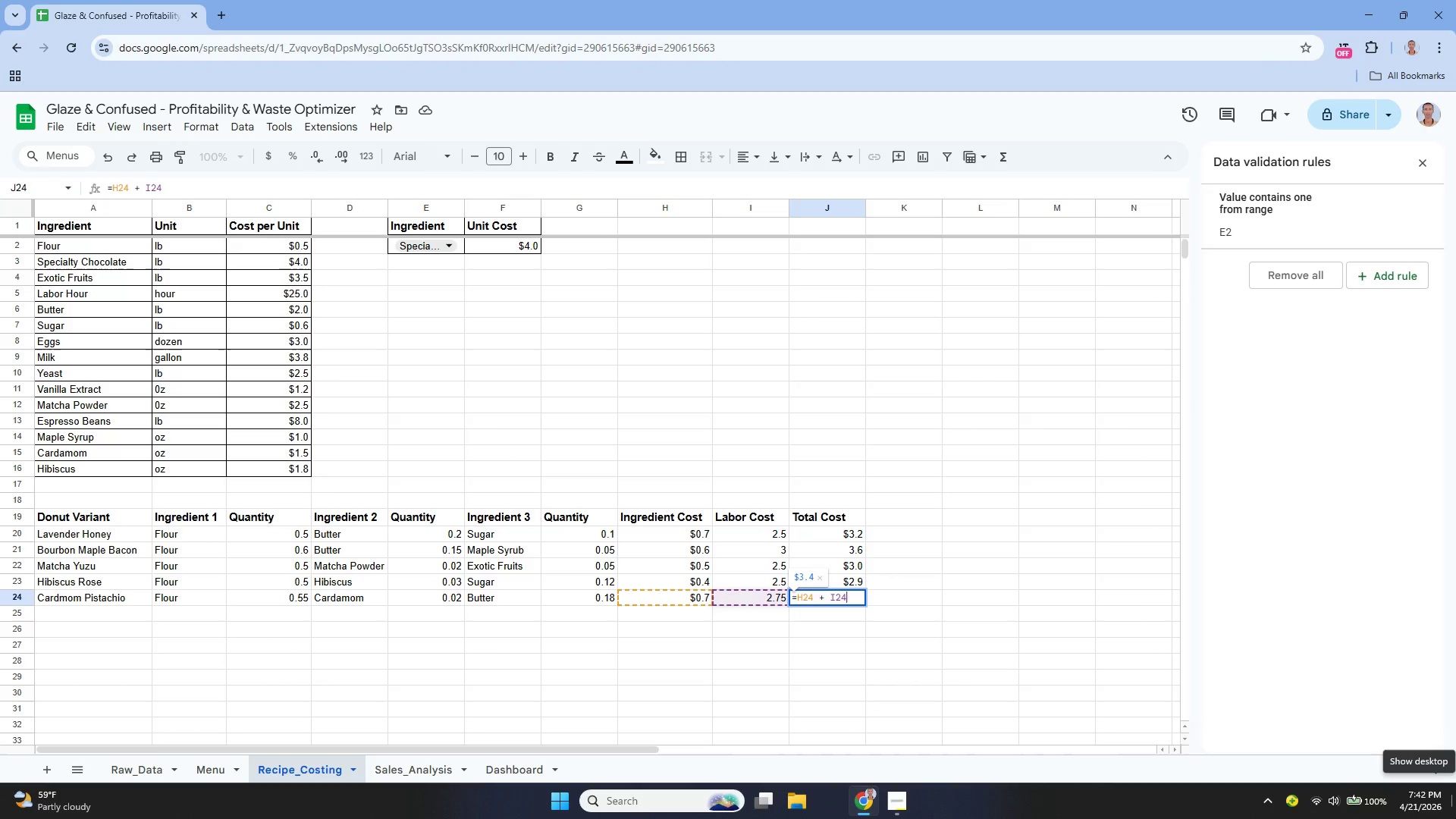 
key(Enter)
 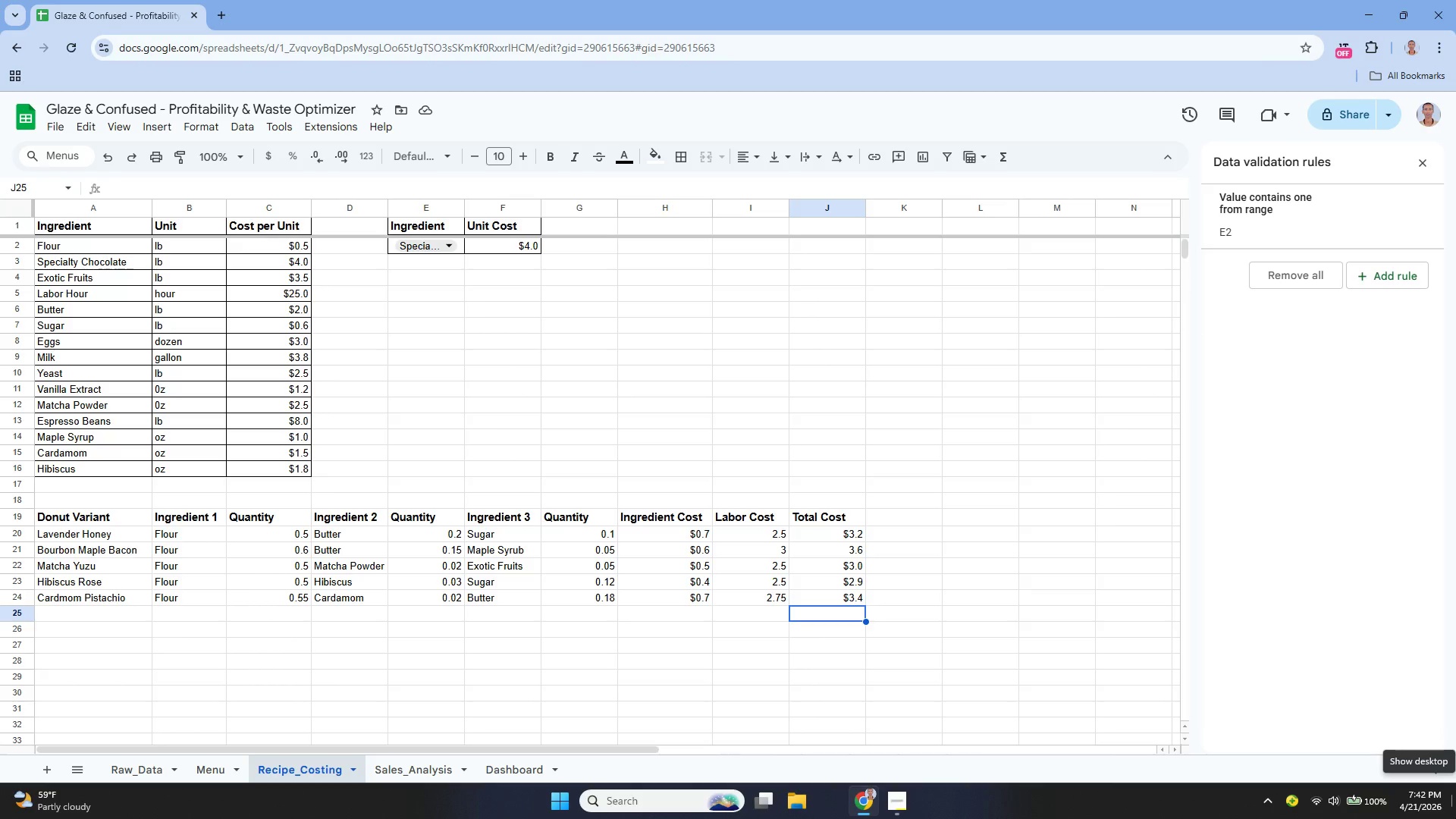 
wait(22.55)
 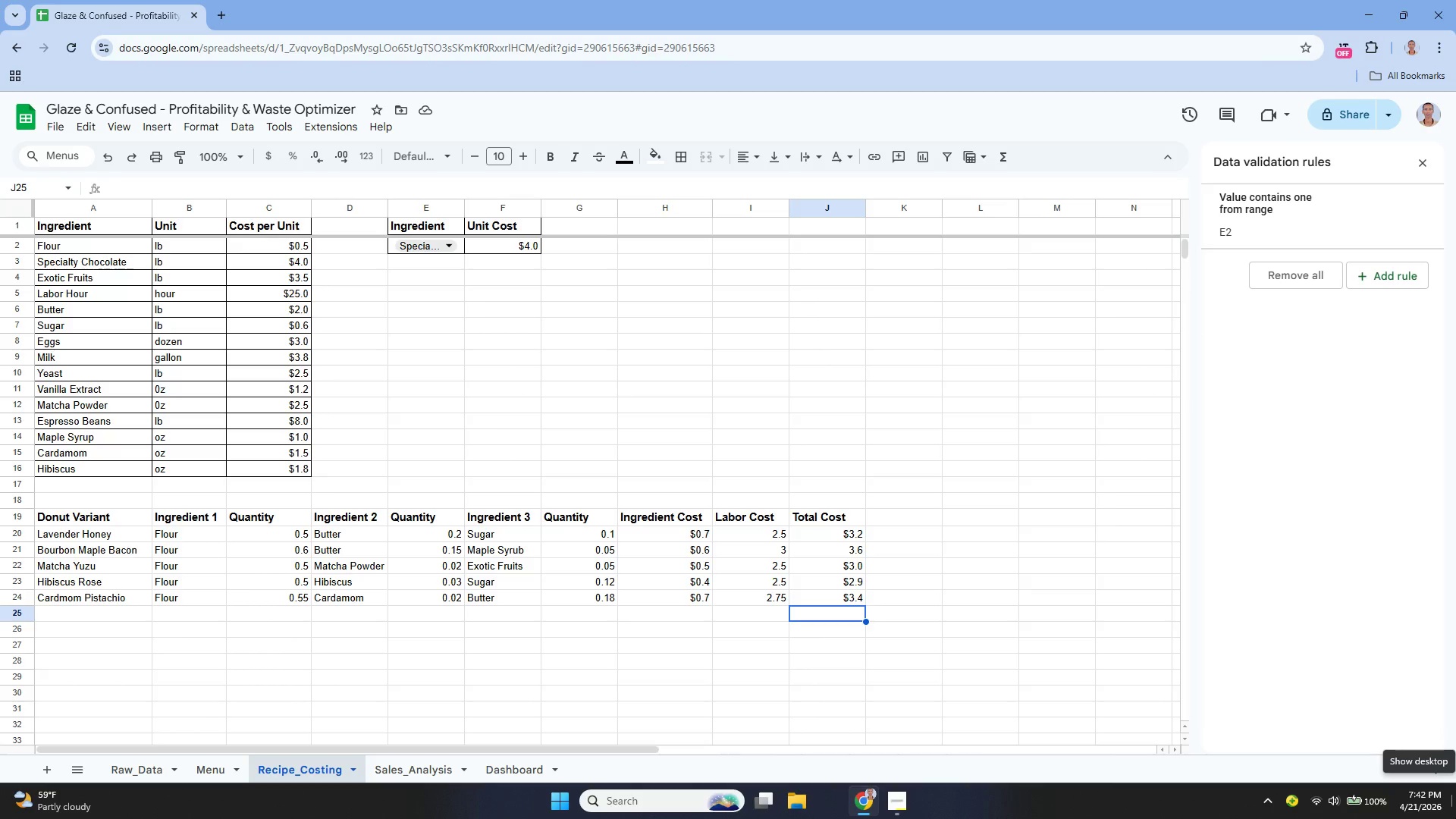 
left_click_drag(start_coordinate=[653, 537], to_coordinate=[840, 594])
 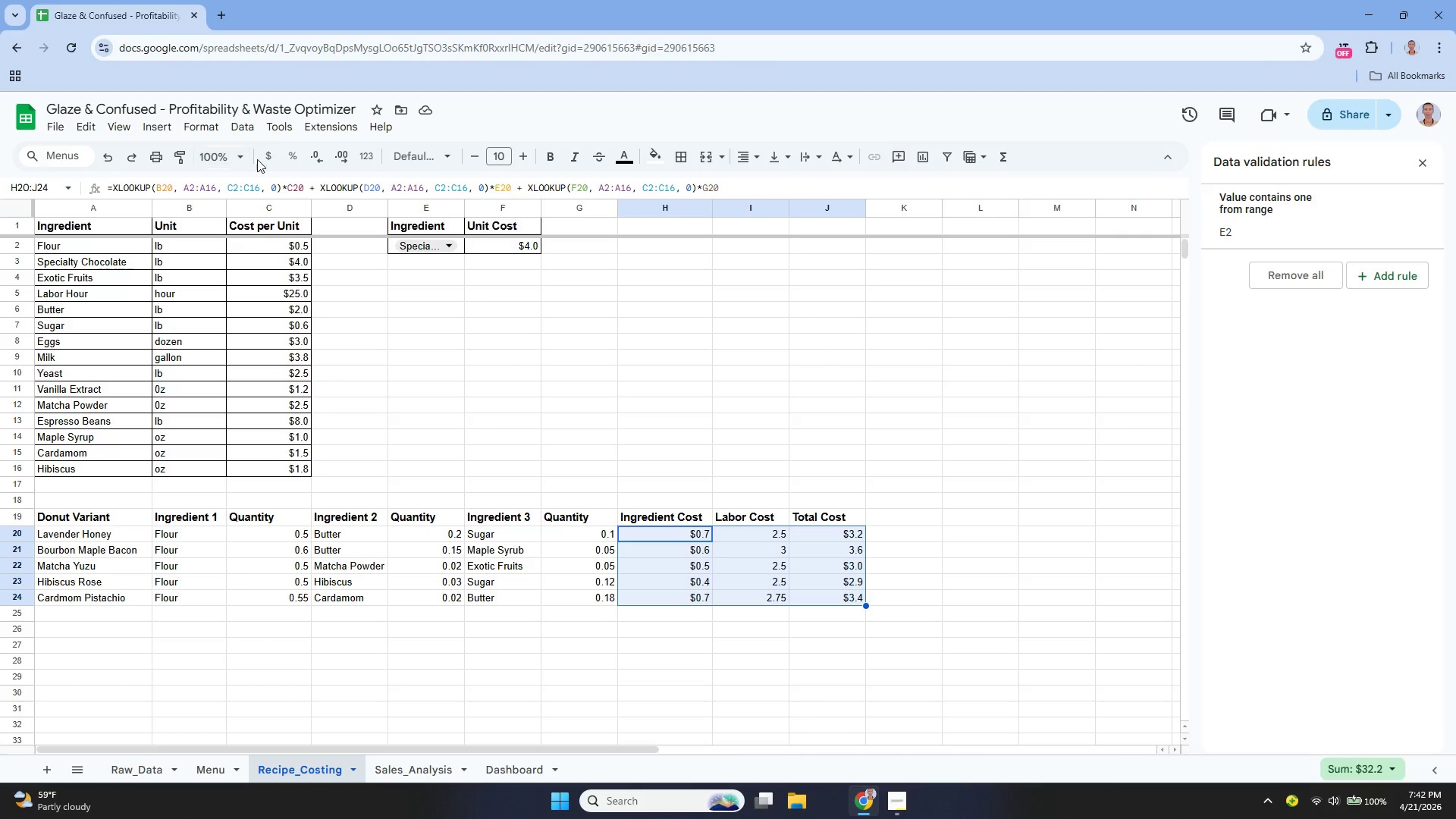 
left_click([262, 156])
 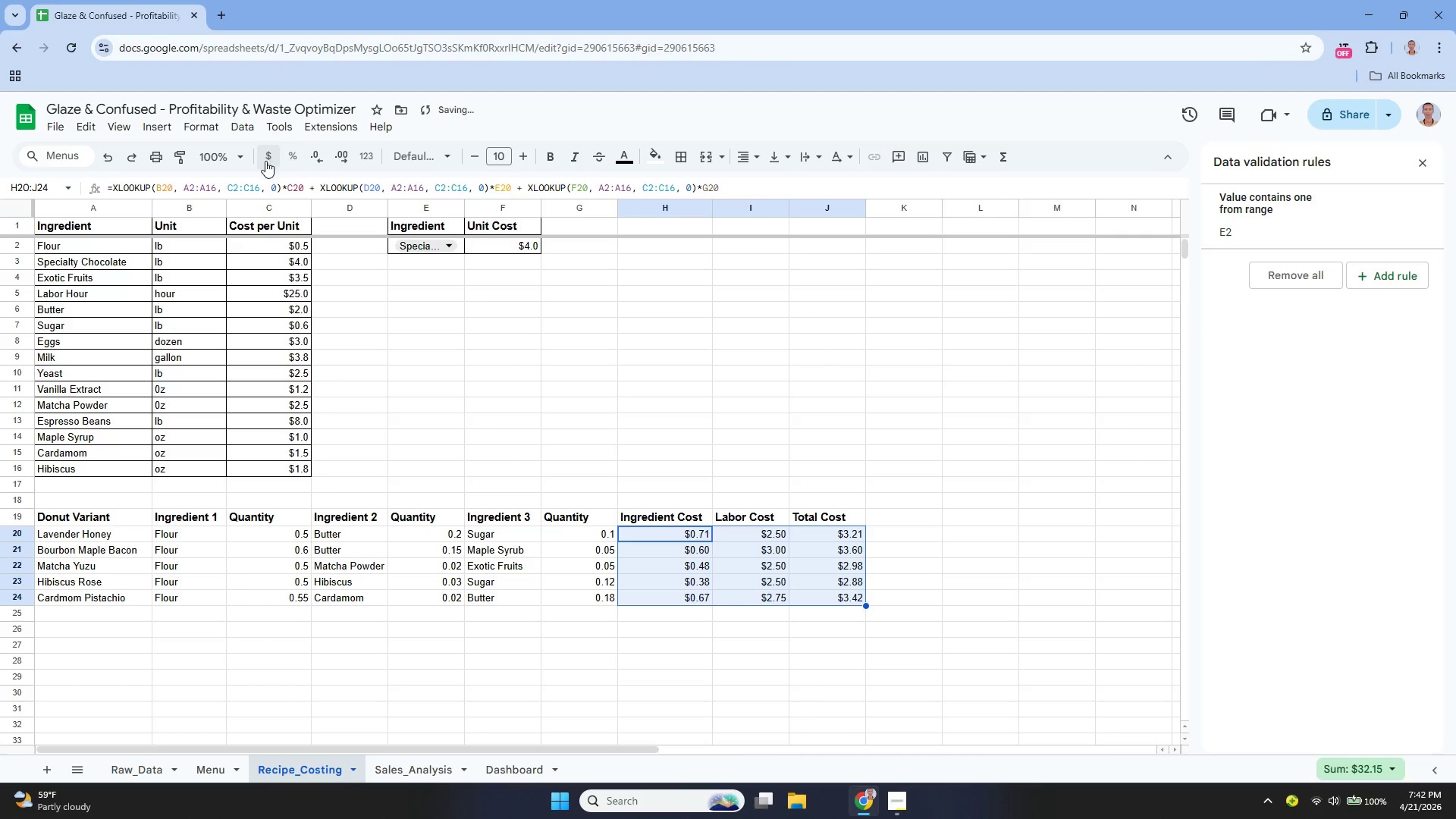 
mouse_move([291, 168])
 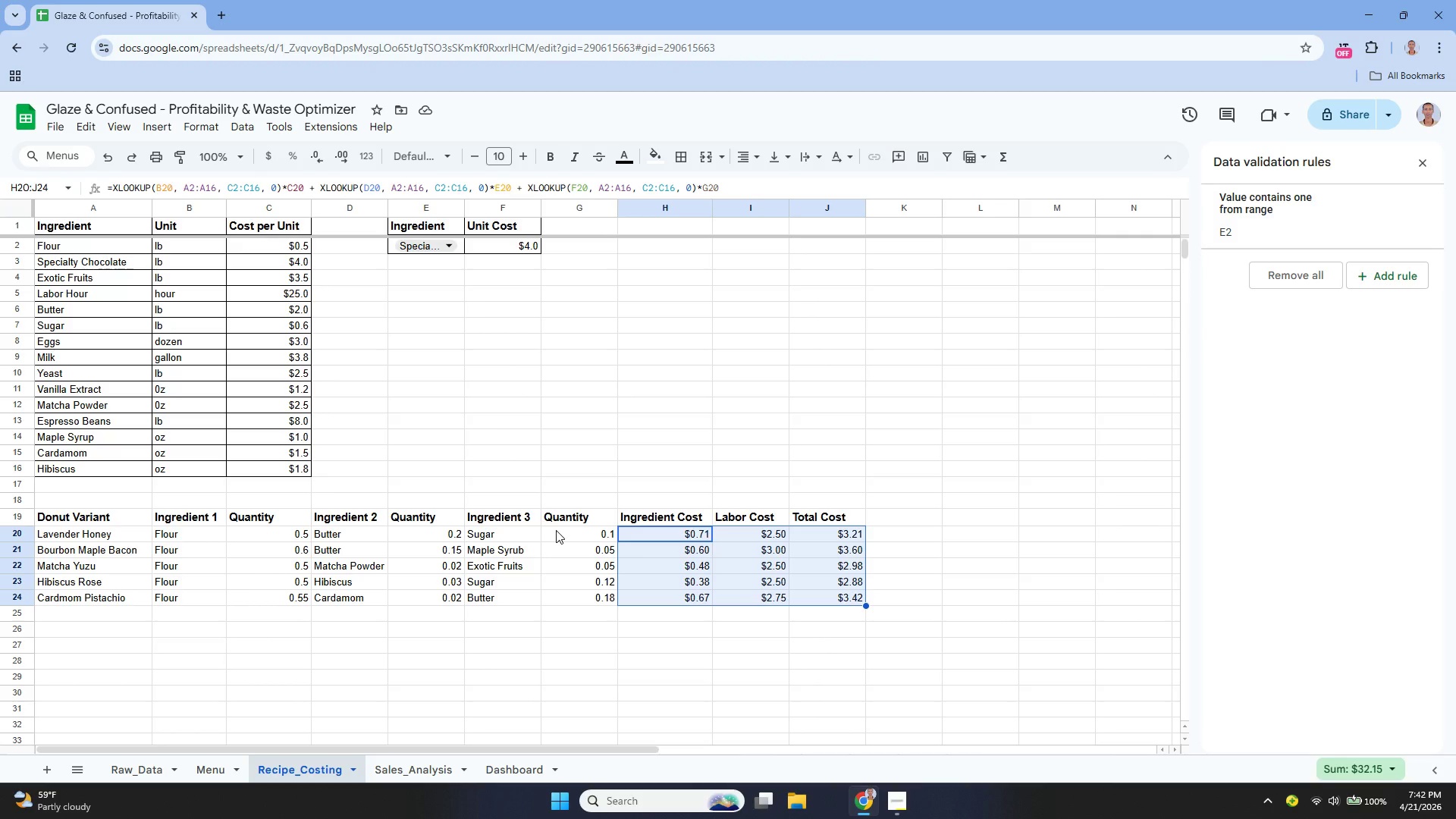 
wait(5.12)
 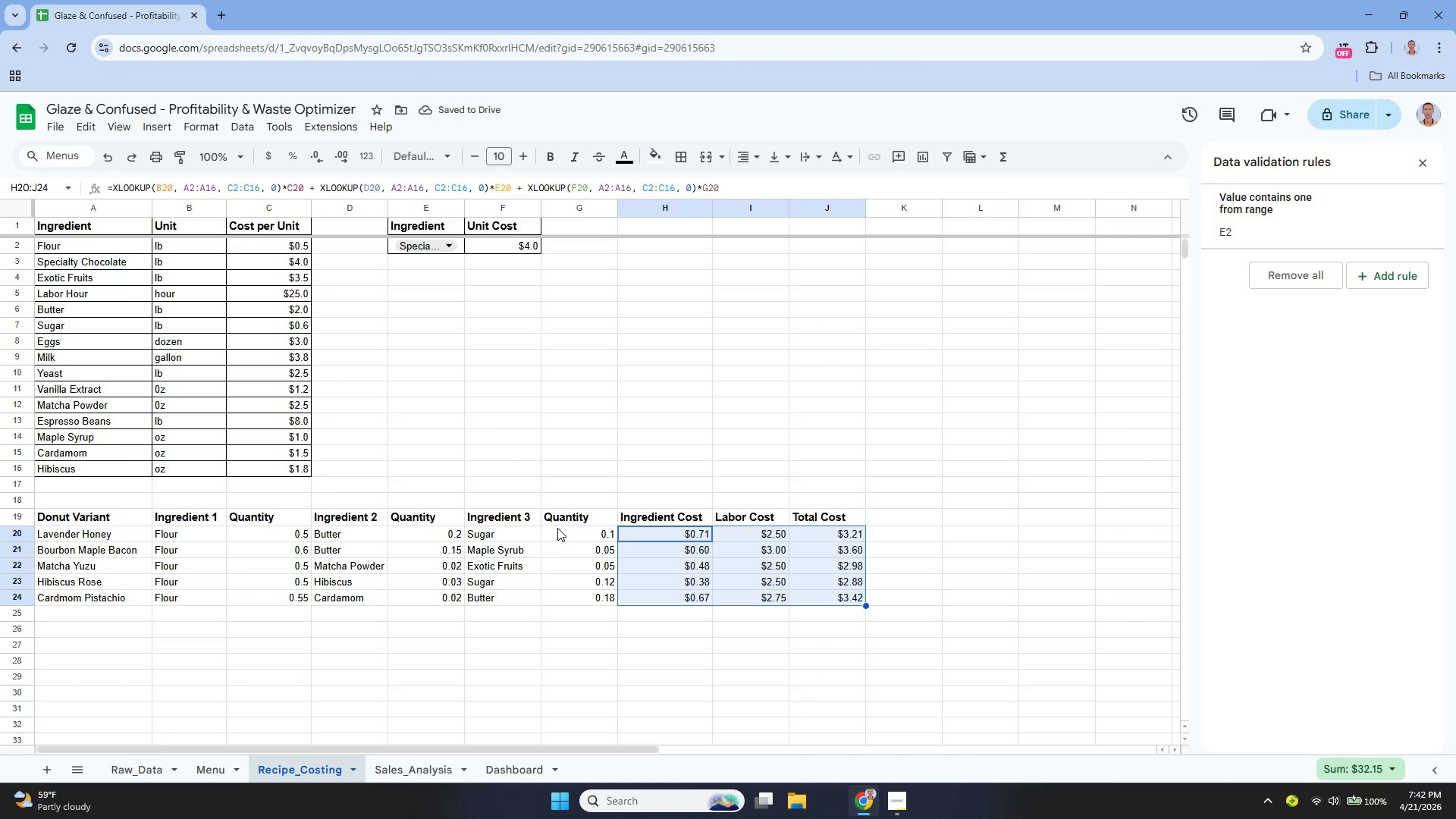 
left_click([554, 532])
 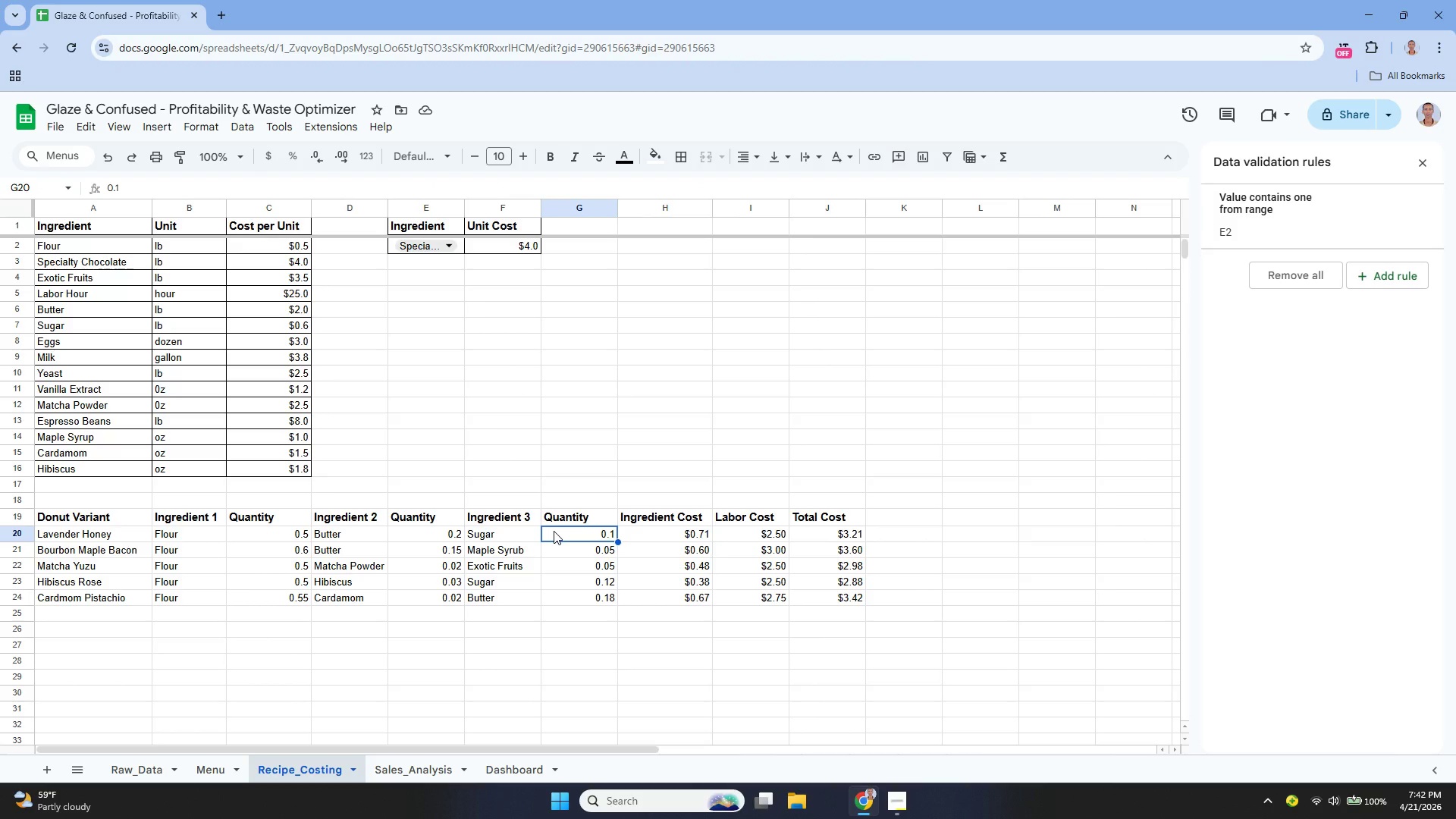 
left_click_drag(start_coordinate=[554, 531], to_coordinate=[573, 591])
 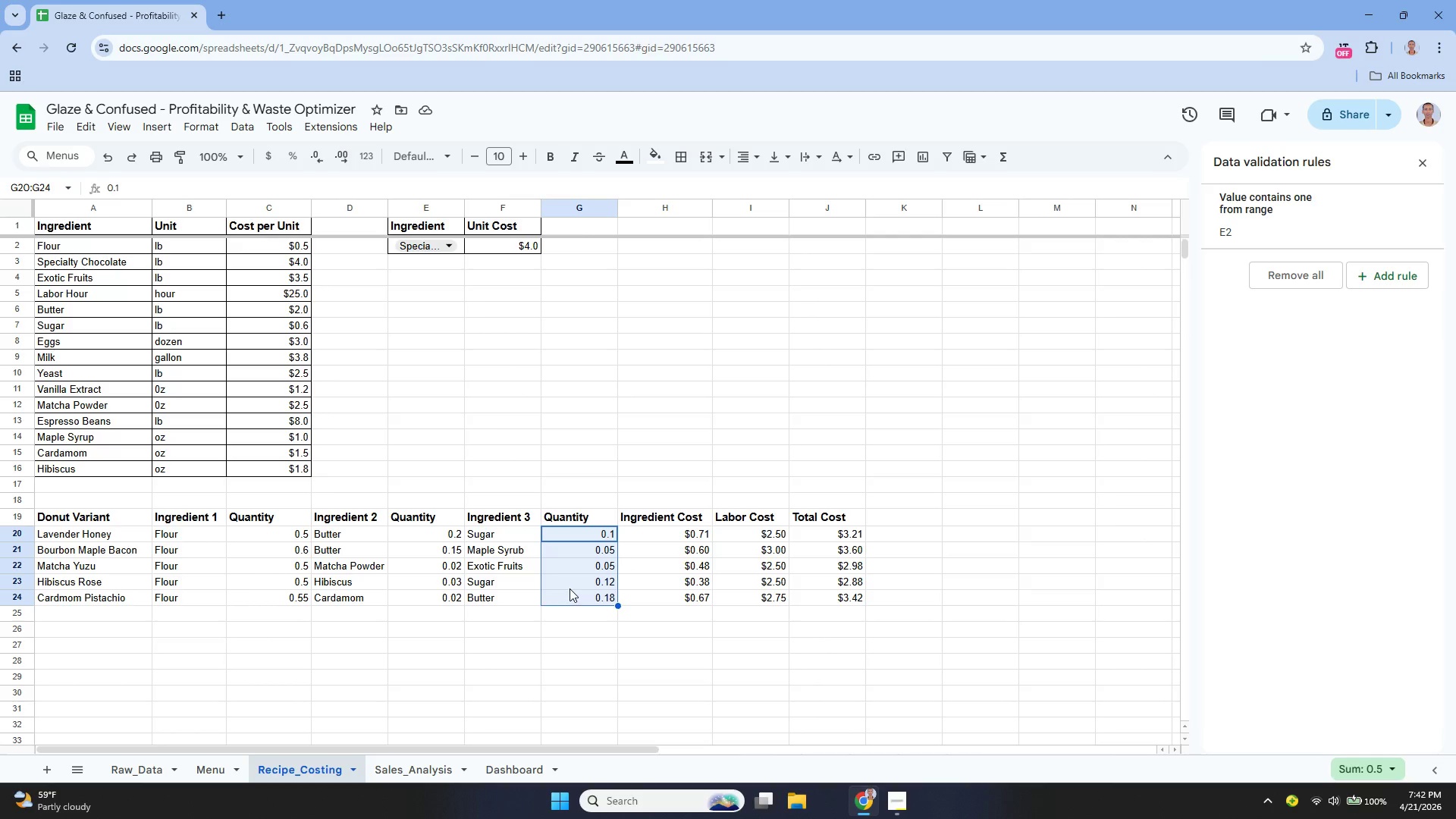 
left_click([570, 599])
 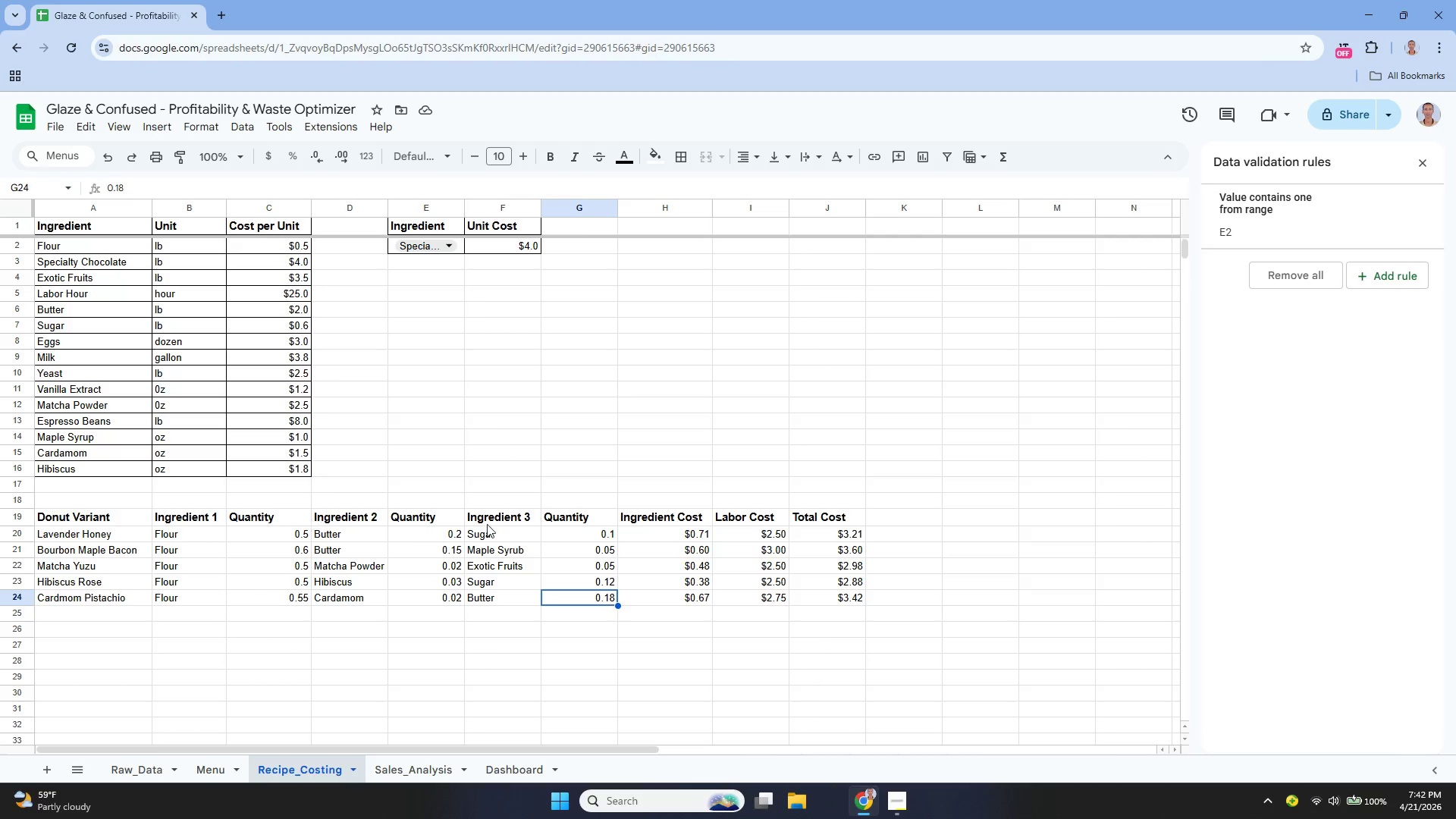 
wait(5.3)
 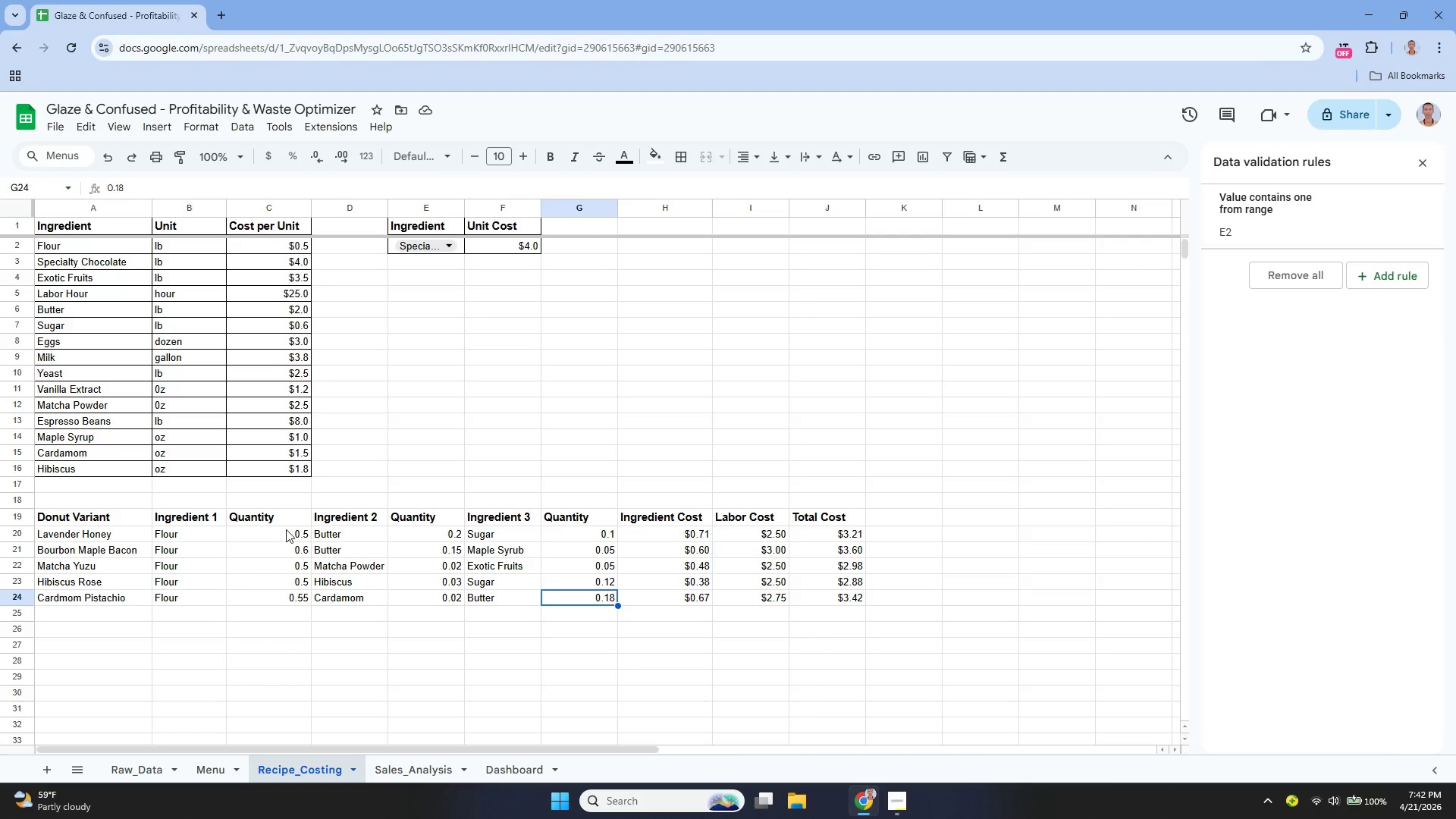 
double_click([673, 535])
 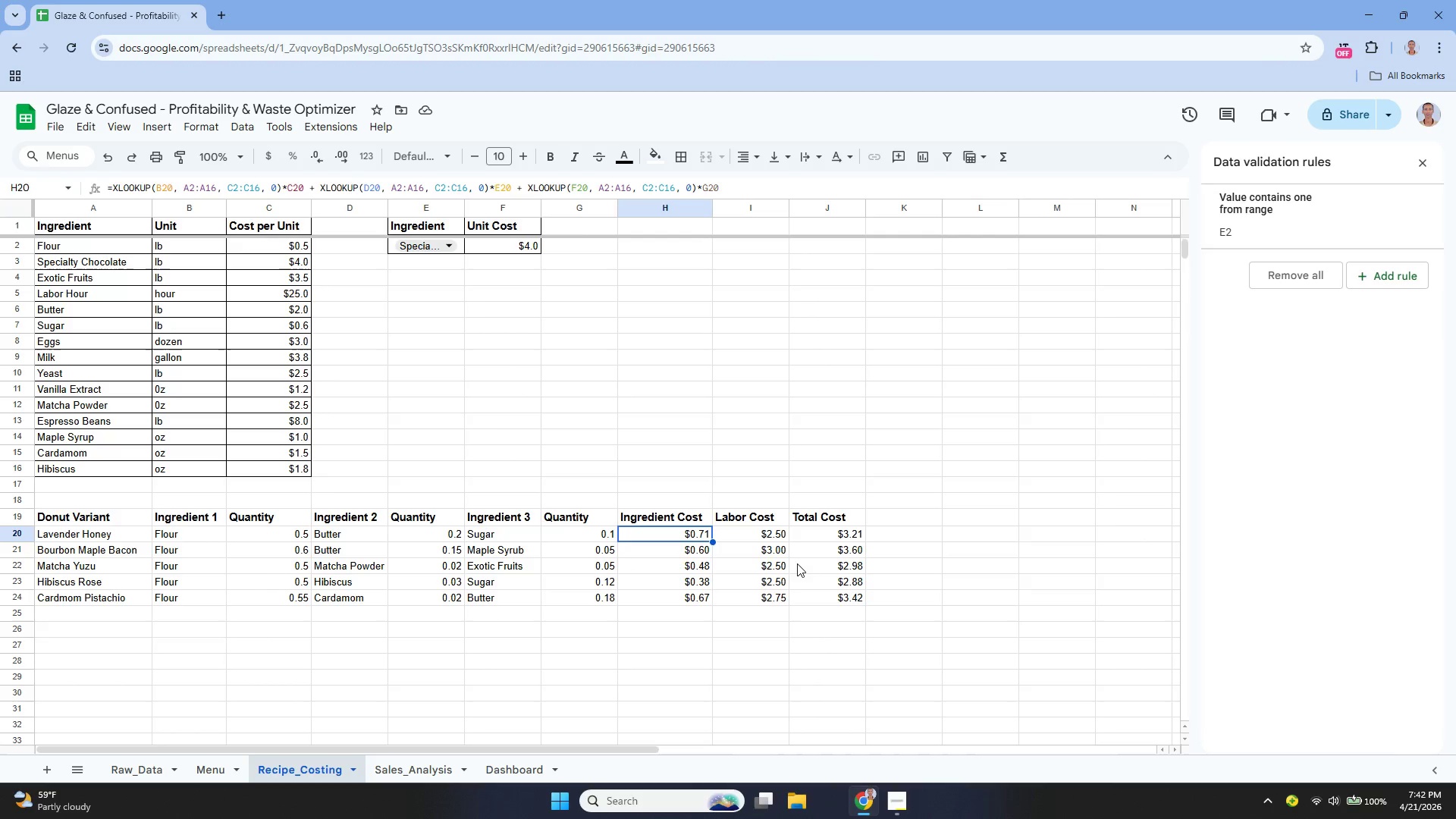 
left_click([774, 564])
 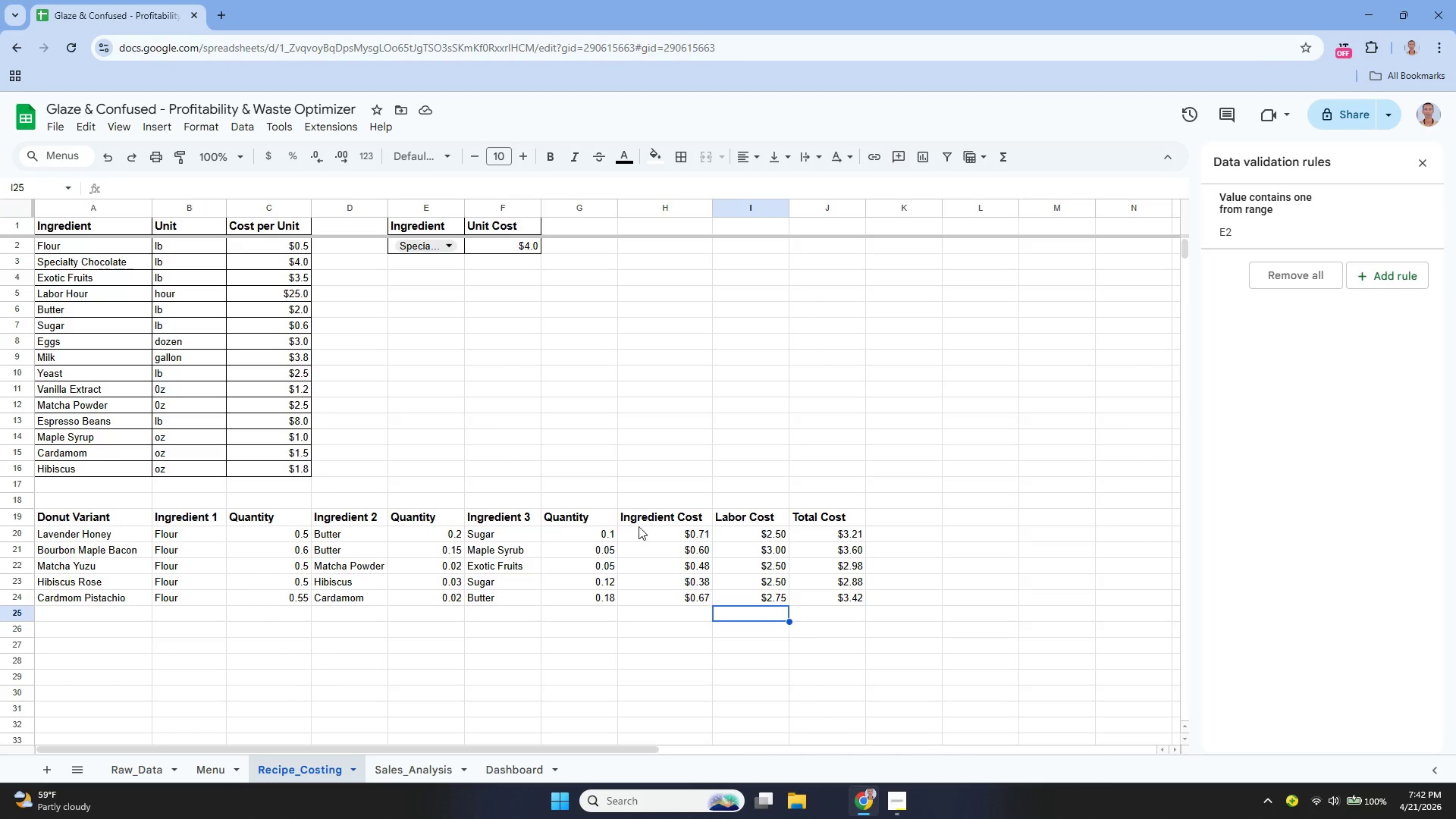 
wait(12.84)
 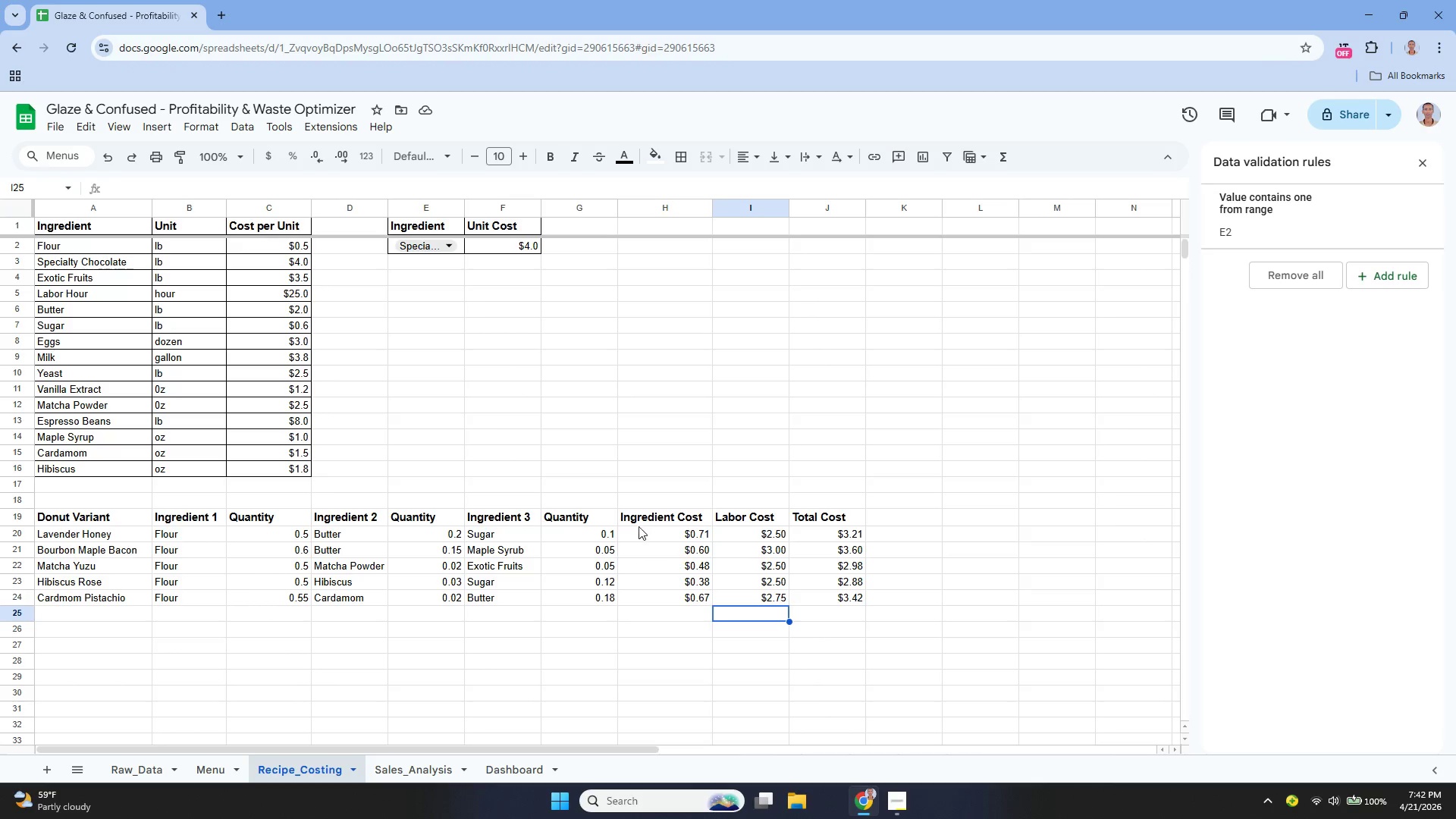 
scroll: coordinate [576, 514], scroll_direction: up, amount: 2.0
 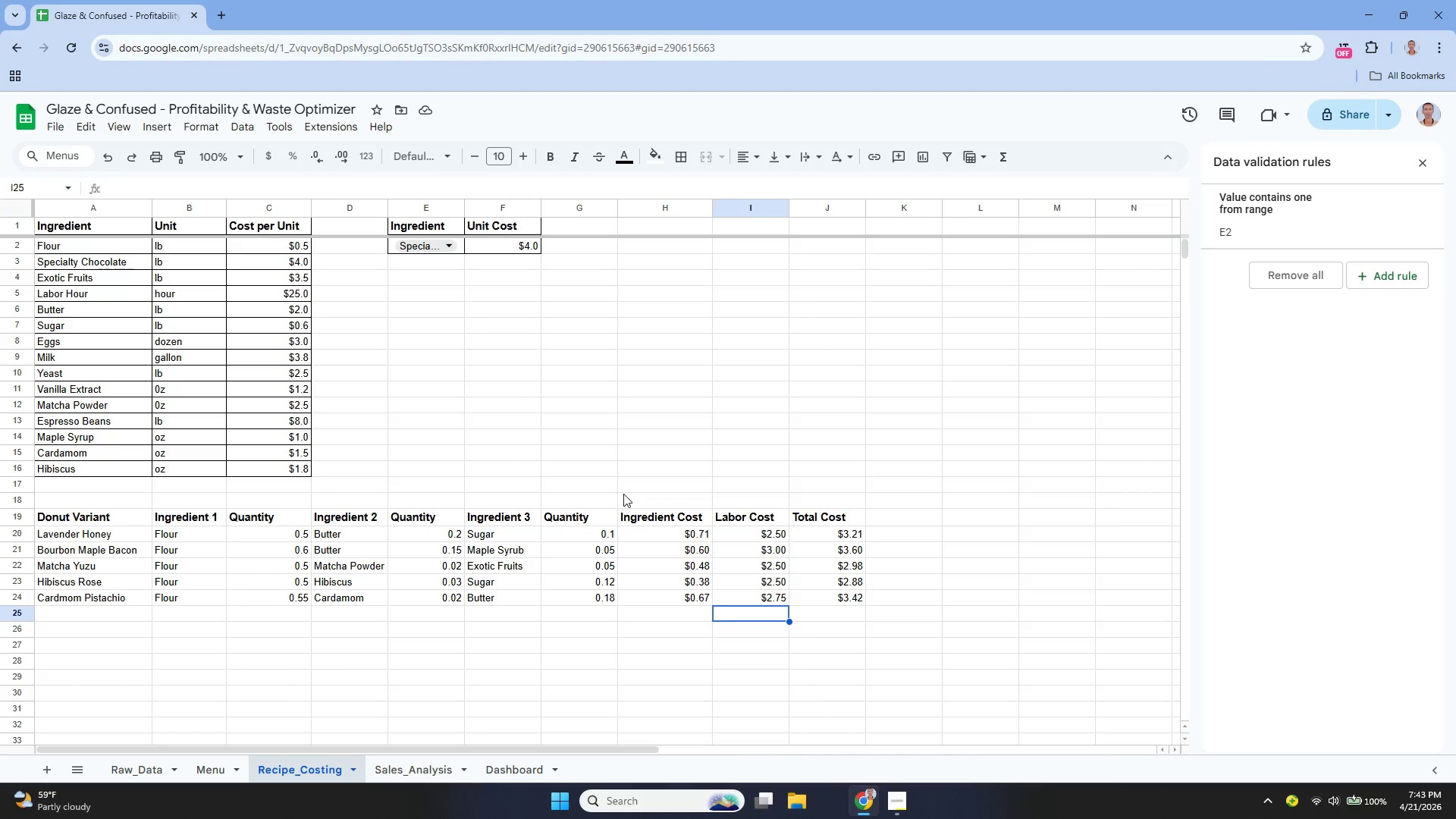 
scroll: coordinate [654, 500], scroll_direction: down, amount: 1.0
 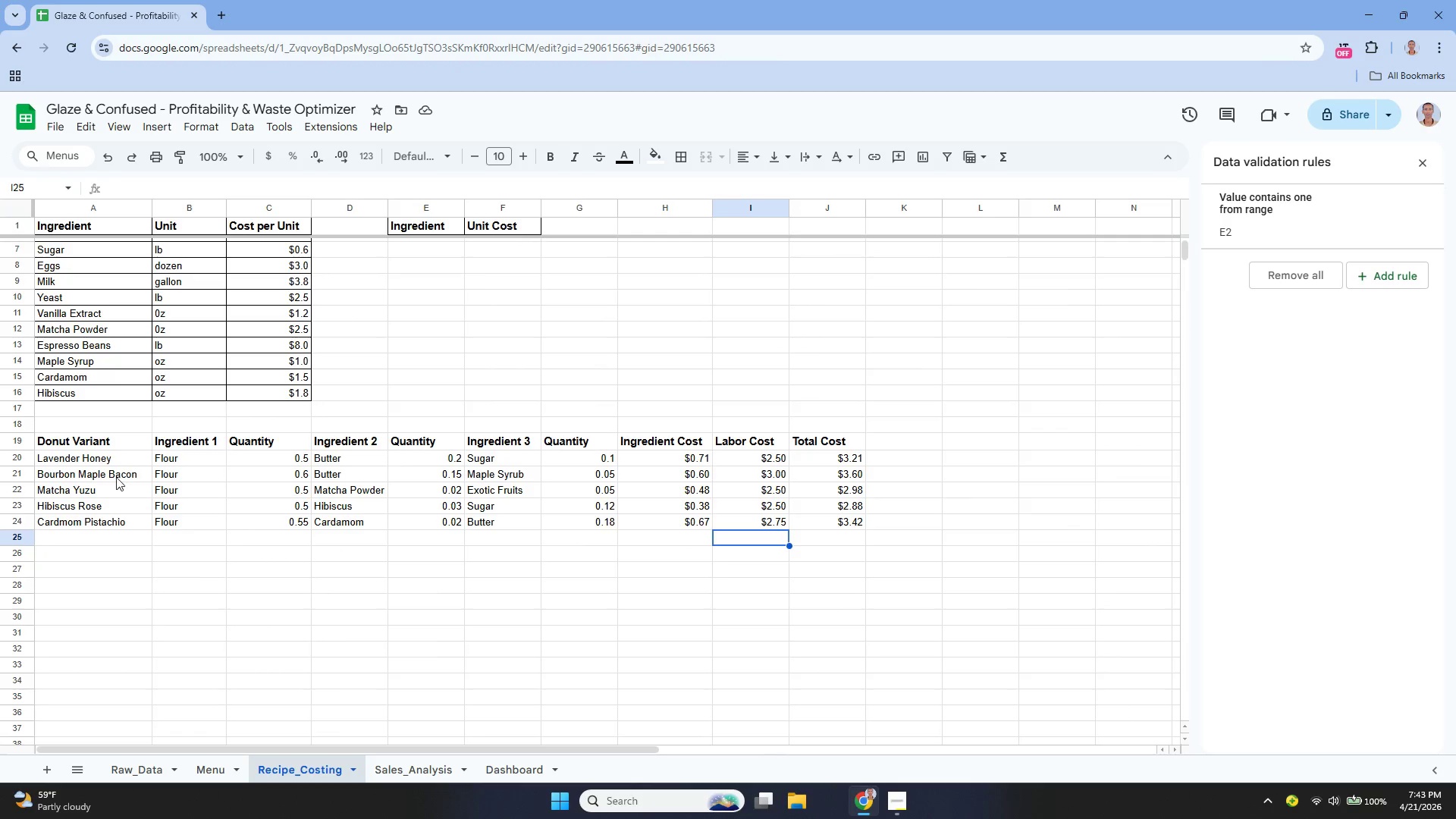 
left_click_drag(start_coordinate=[95, 441], to_coordinate=[848, 529])
 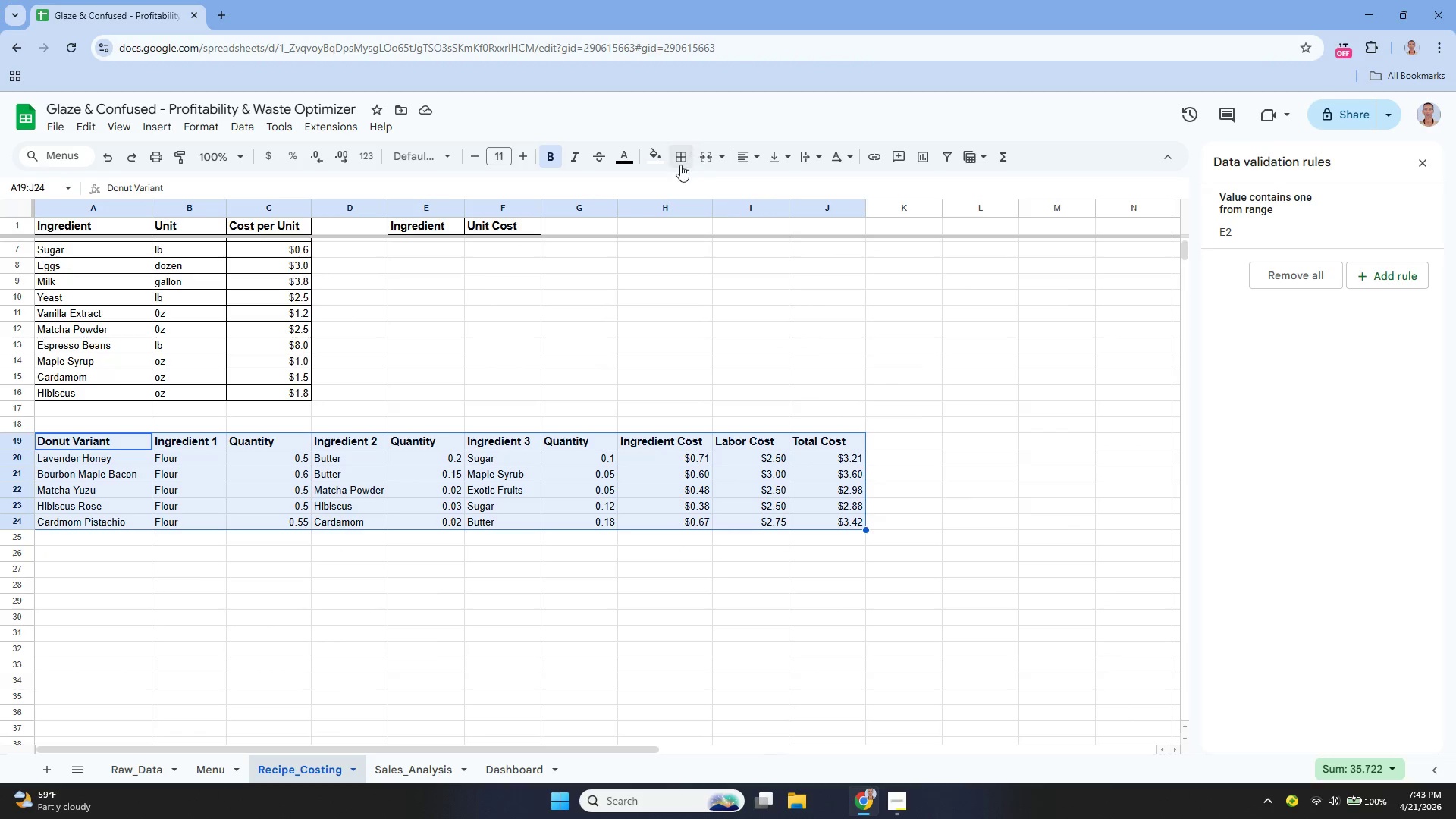 
left_click([682, 156])
 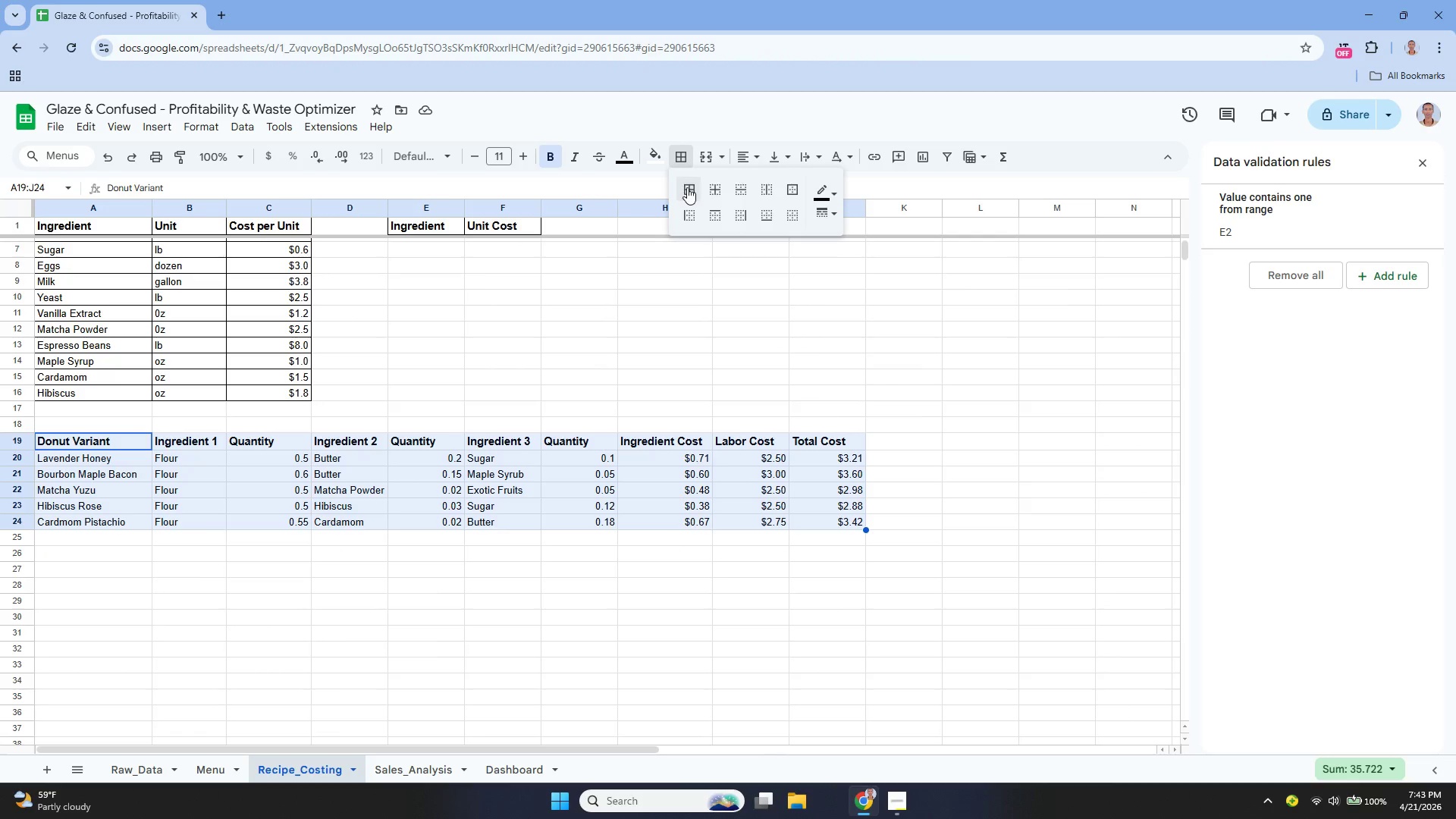 
left_click([690, 187])
 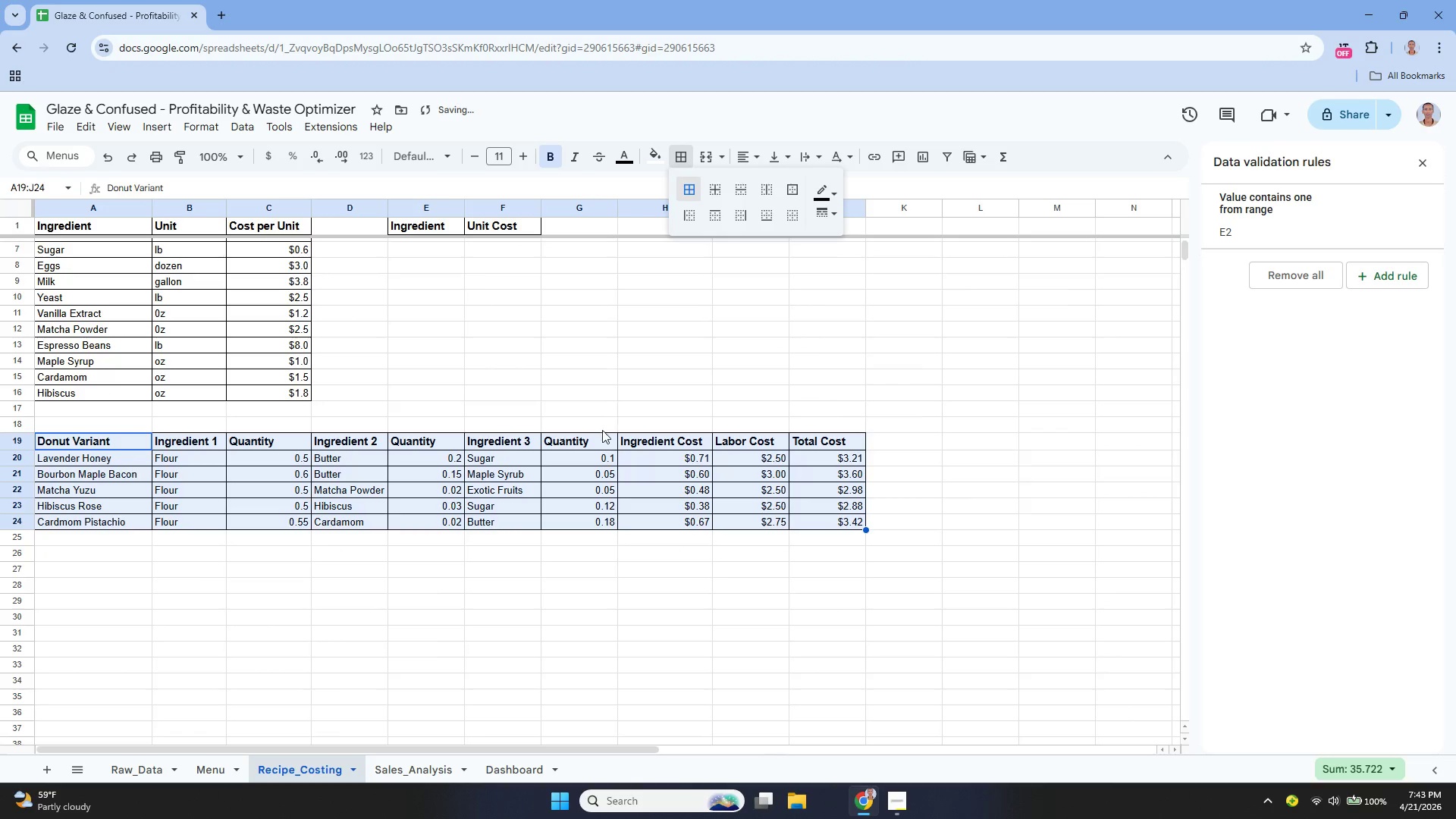 
scroll: coordinate [585, 388], scroll_direction: up, amount: 7.0
 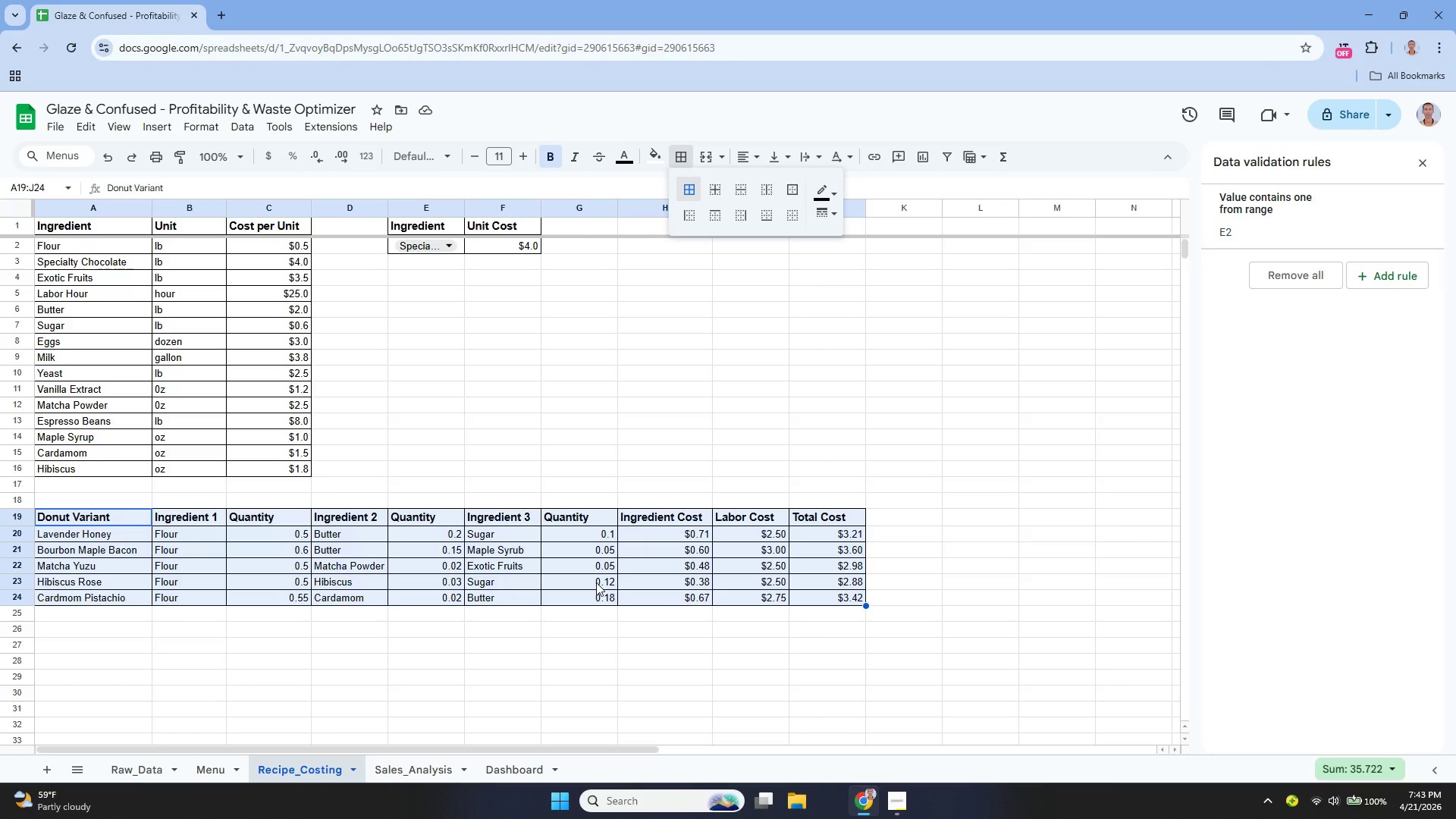 
wait(48.21)
 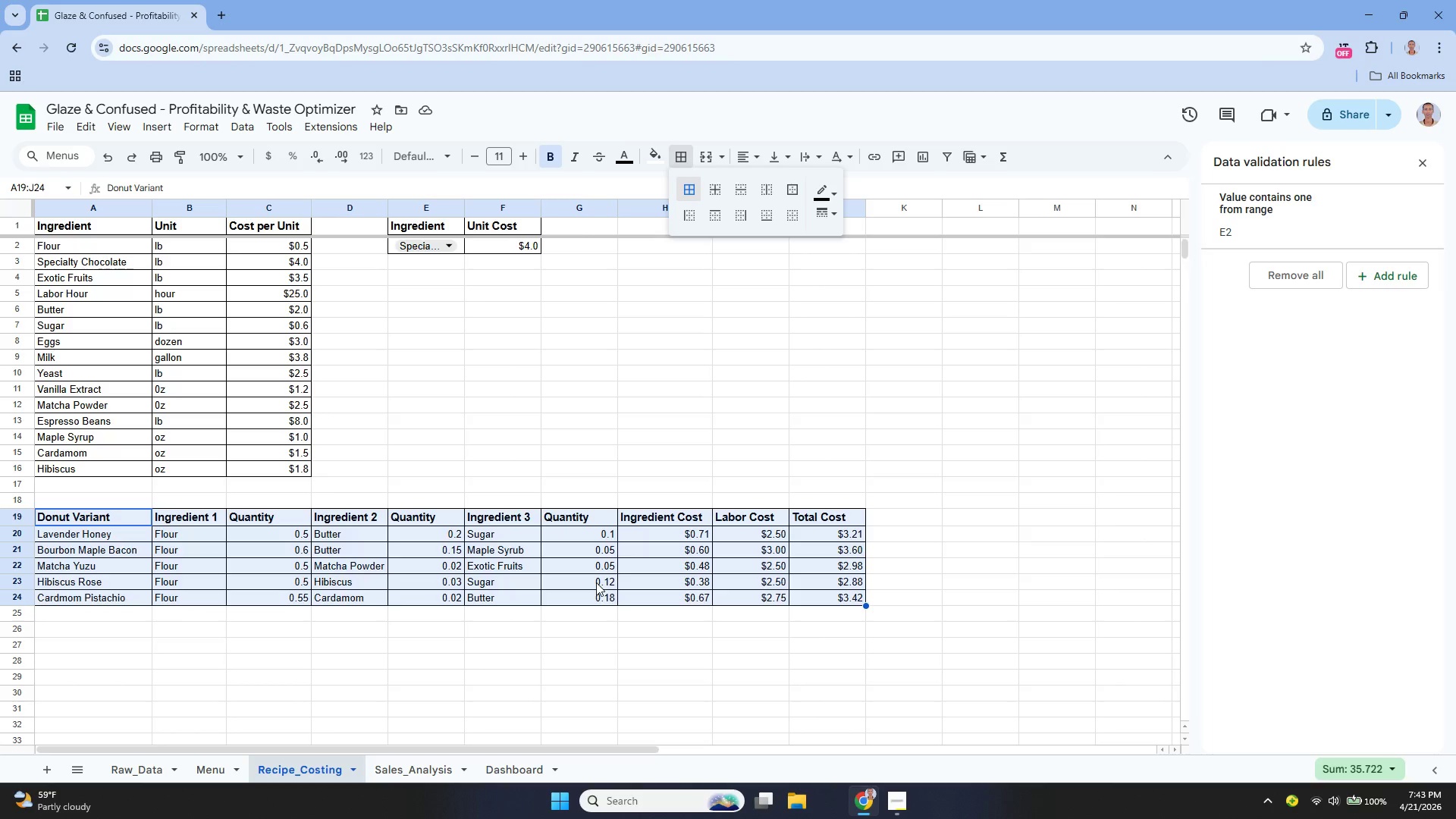 
left_click([609, 532])
 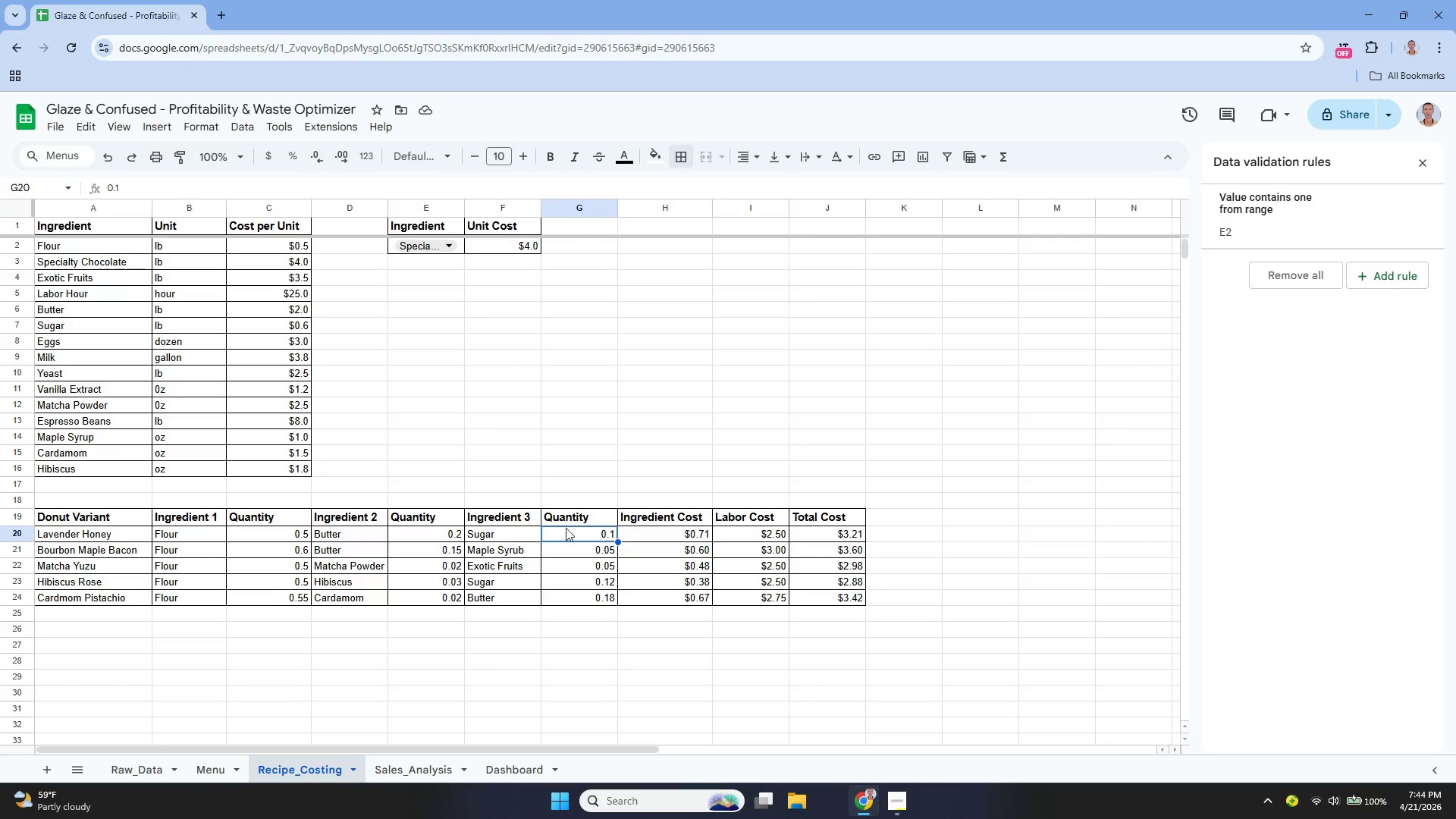 
scroll: coordinate [529, 499], scroll_direction: up, amount: 7.0
 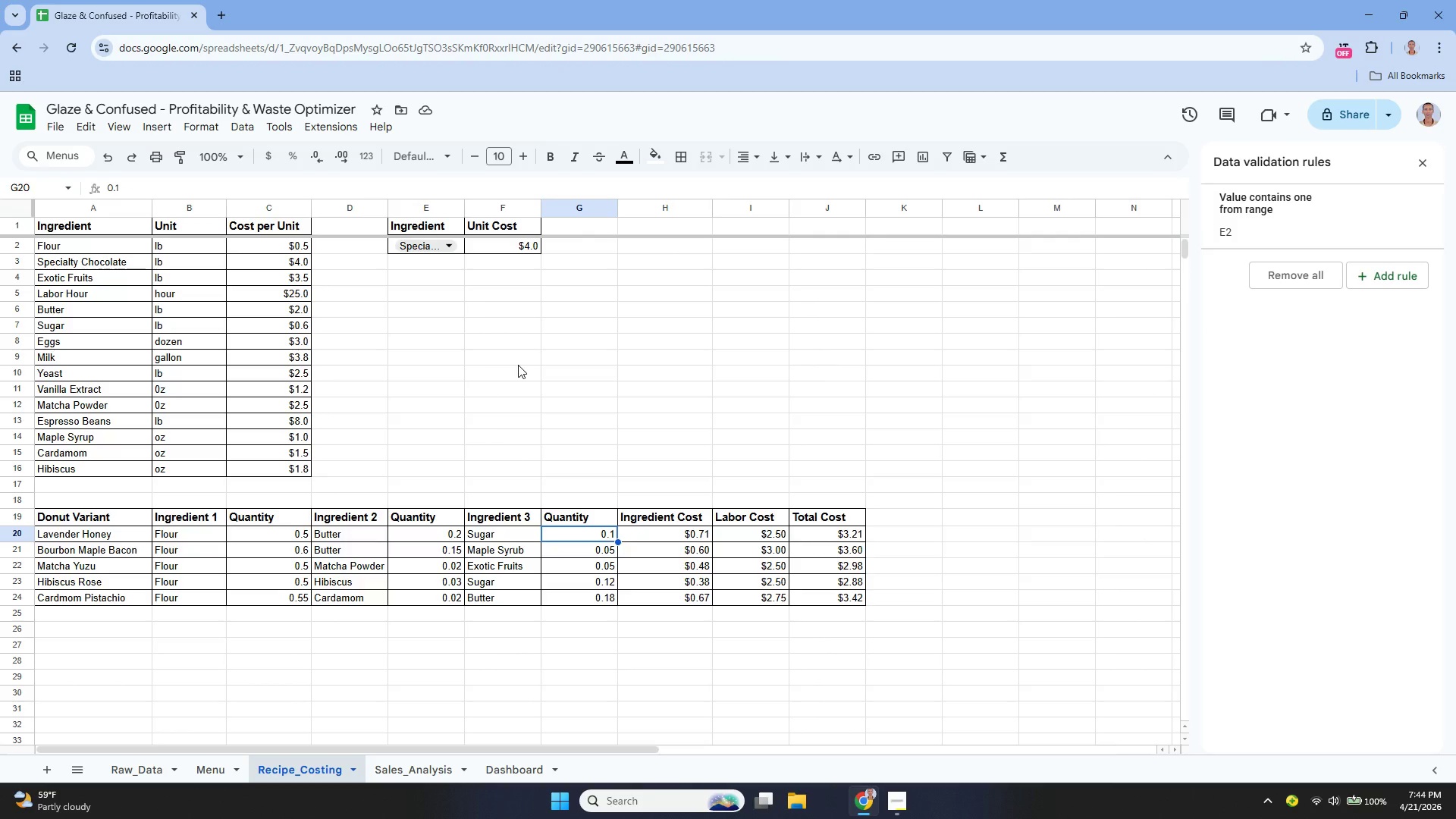 
wait(6.38)
 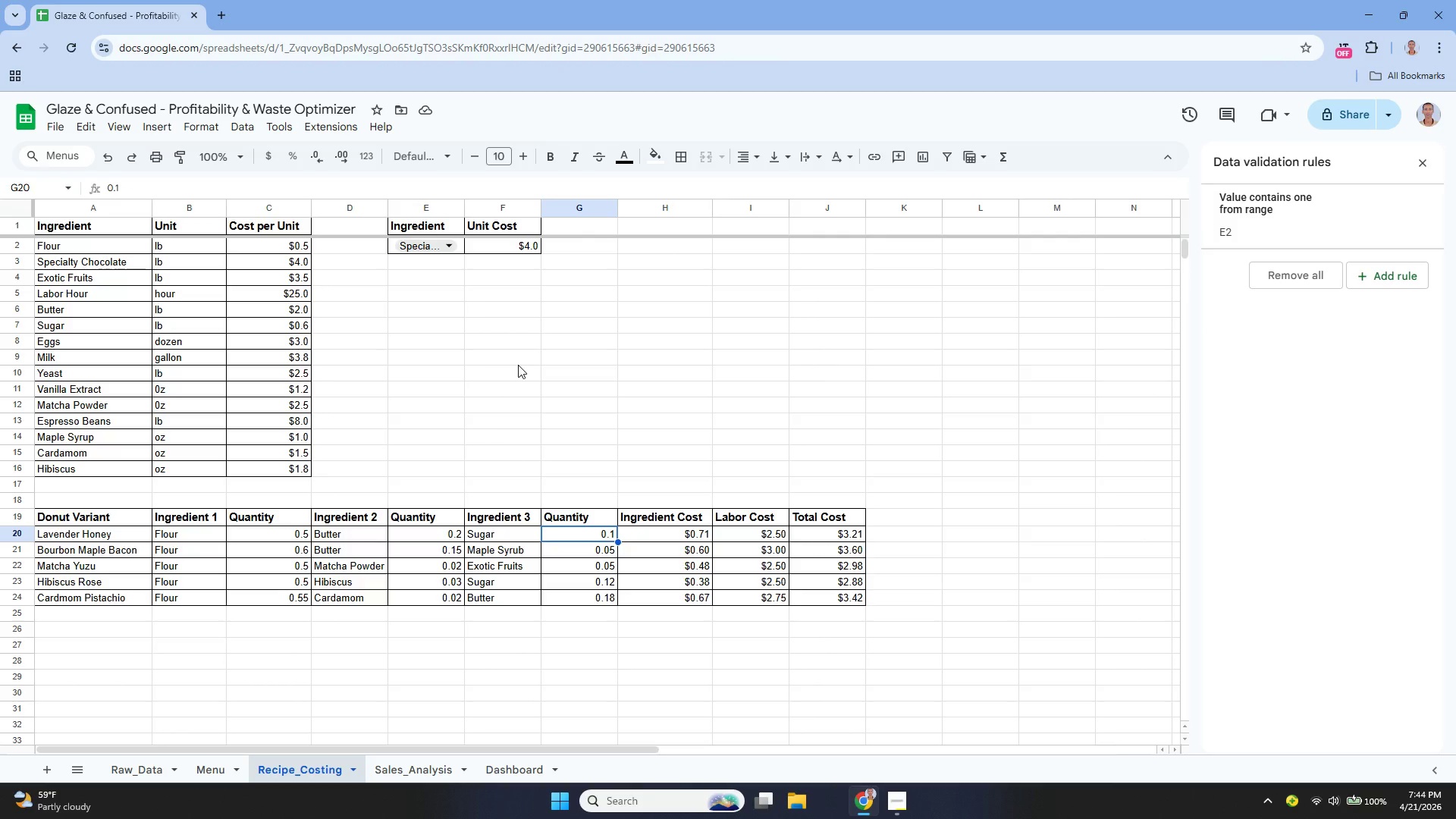 
mouse_move([150, 758])
 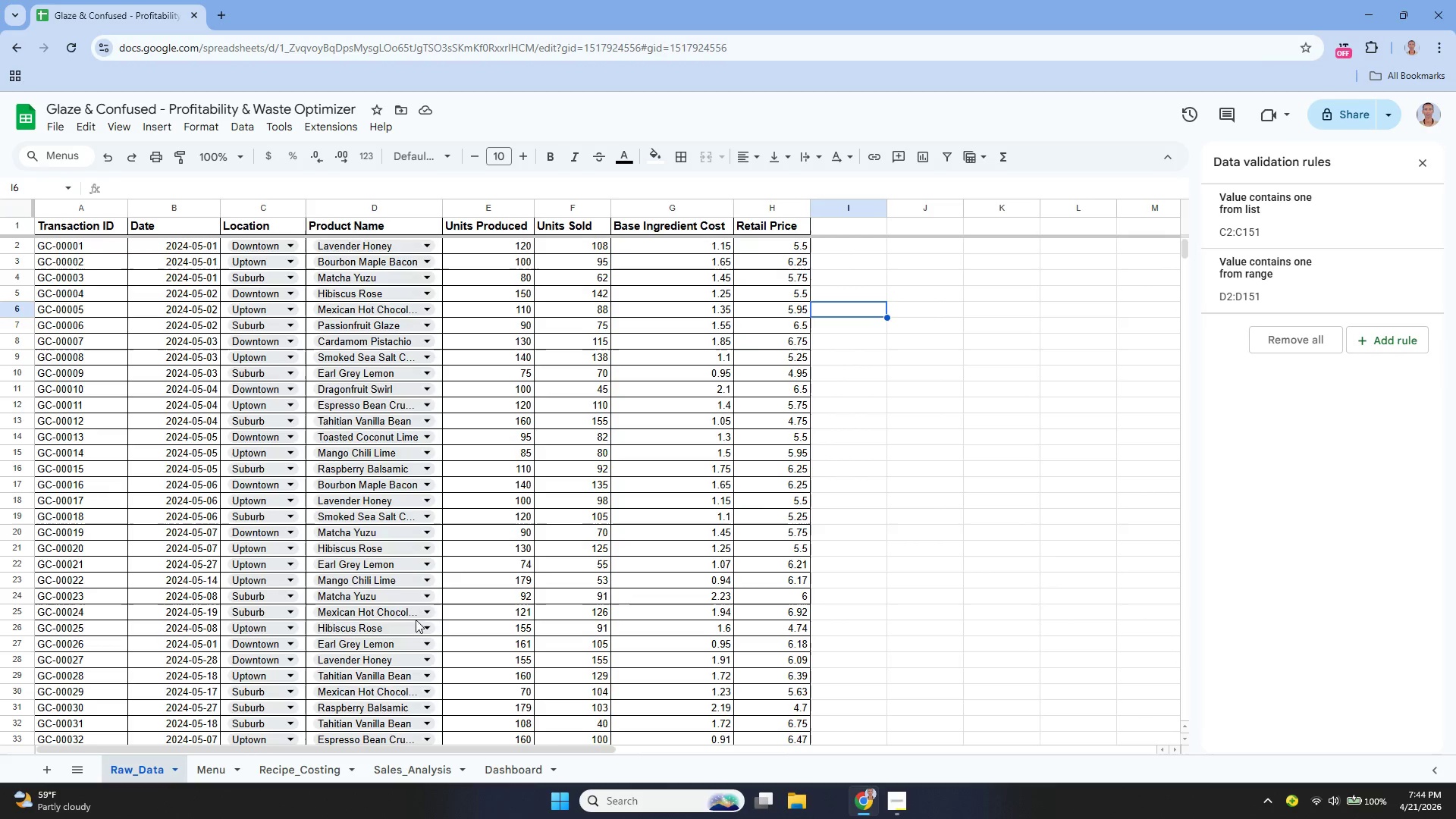 
scroll: coordinate [416, 610], scroll_direction: up, amount: 3.0
 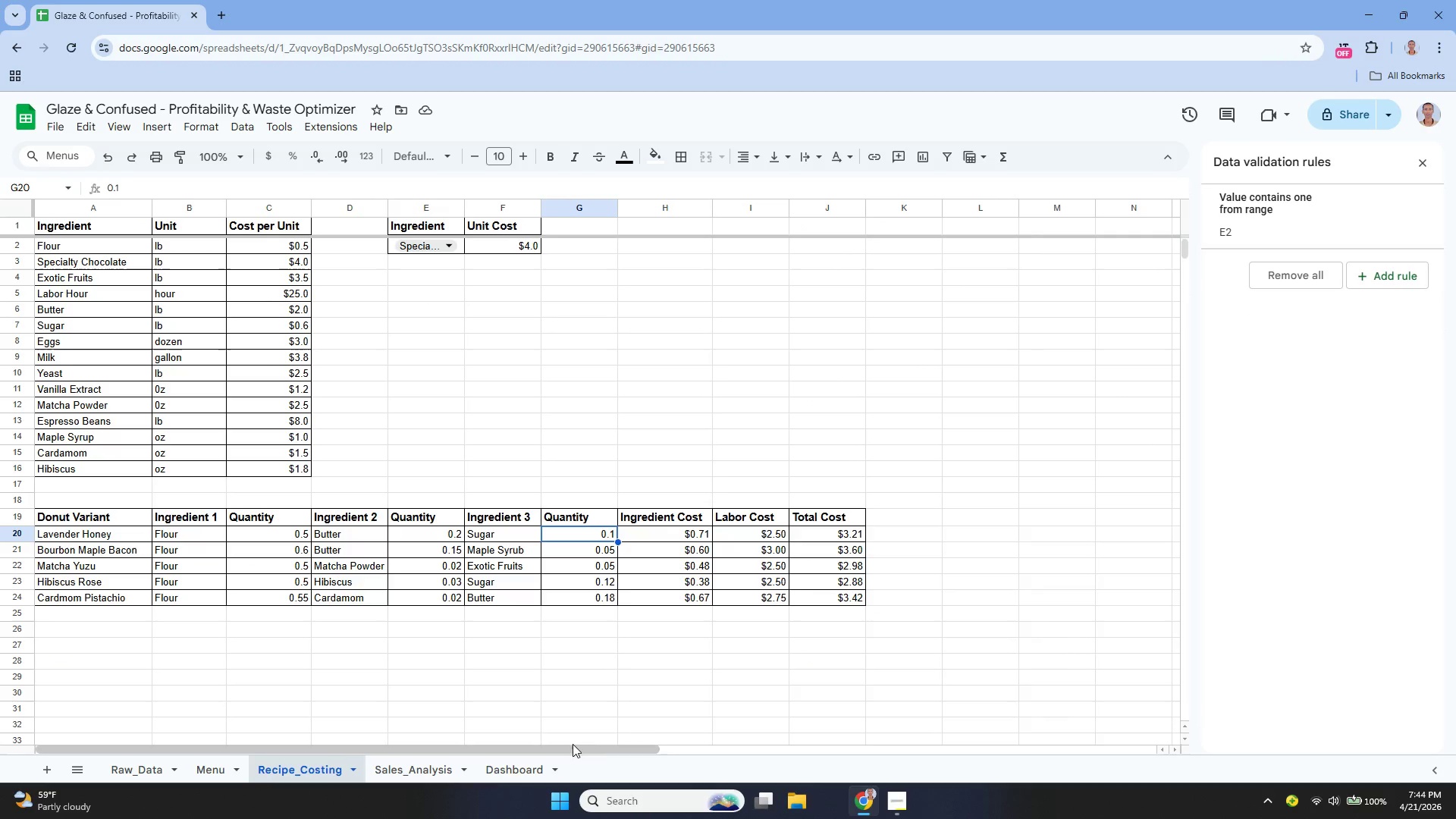 
left_click([905, 801])